 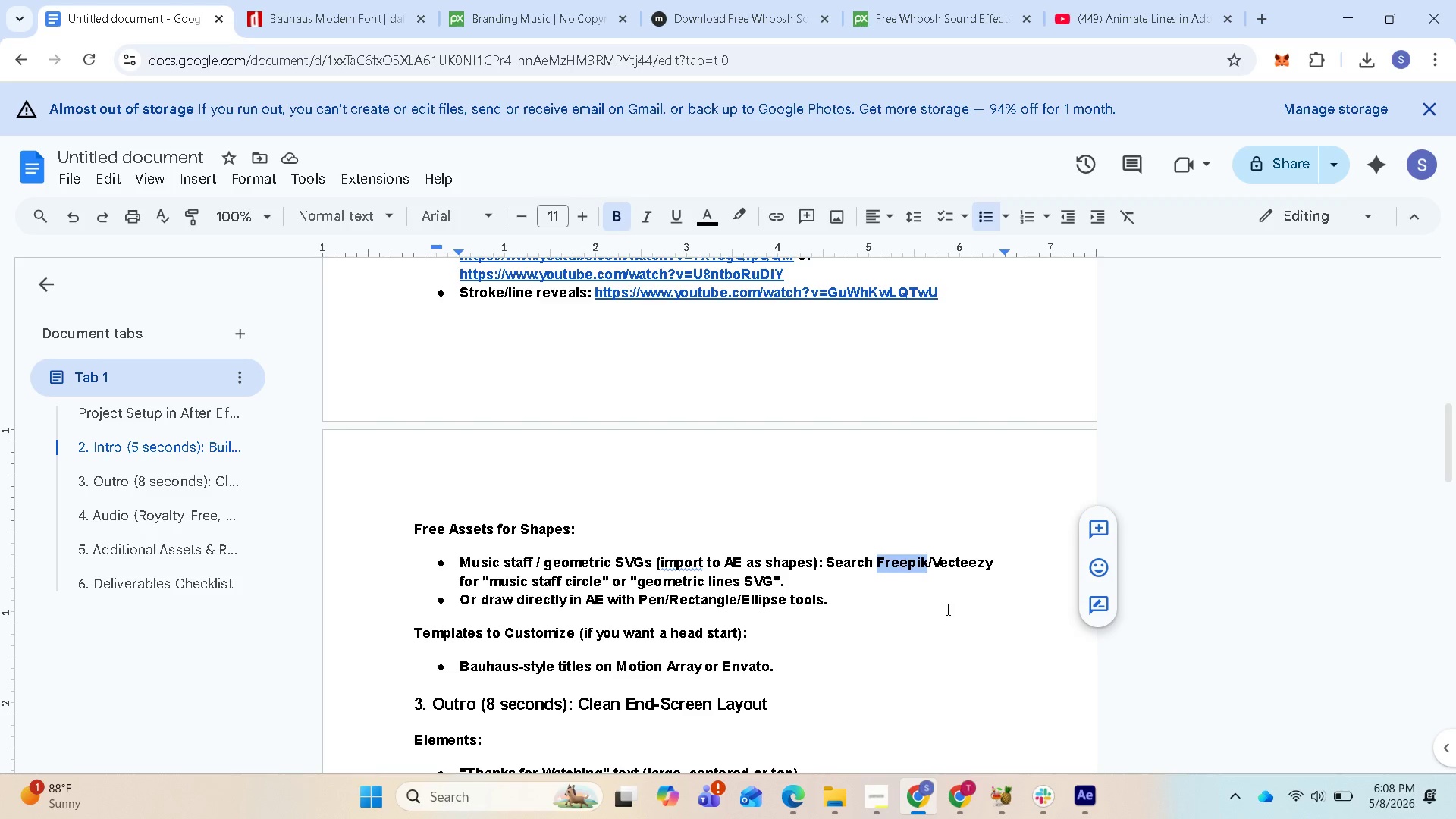 
key(Control+C)
 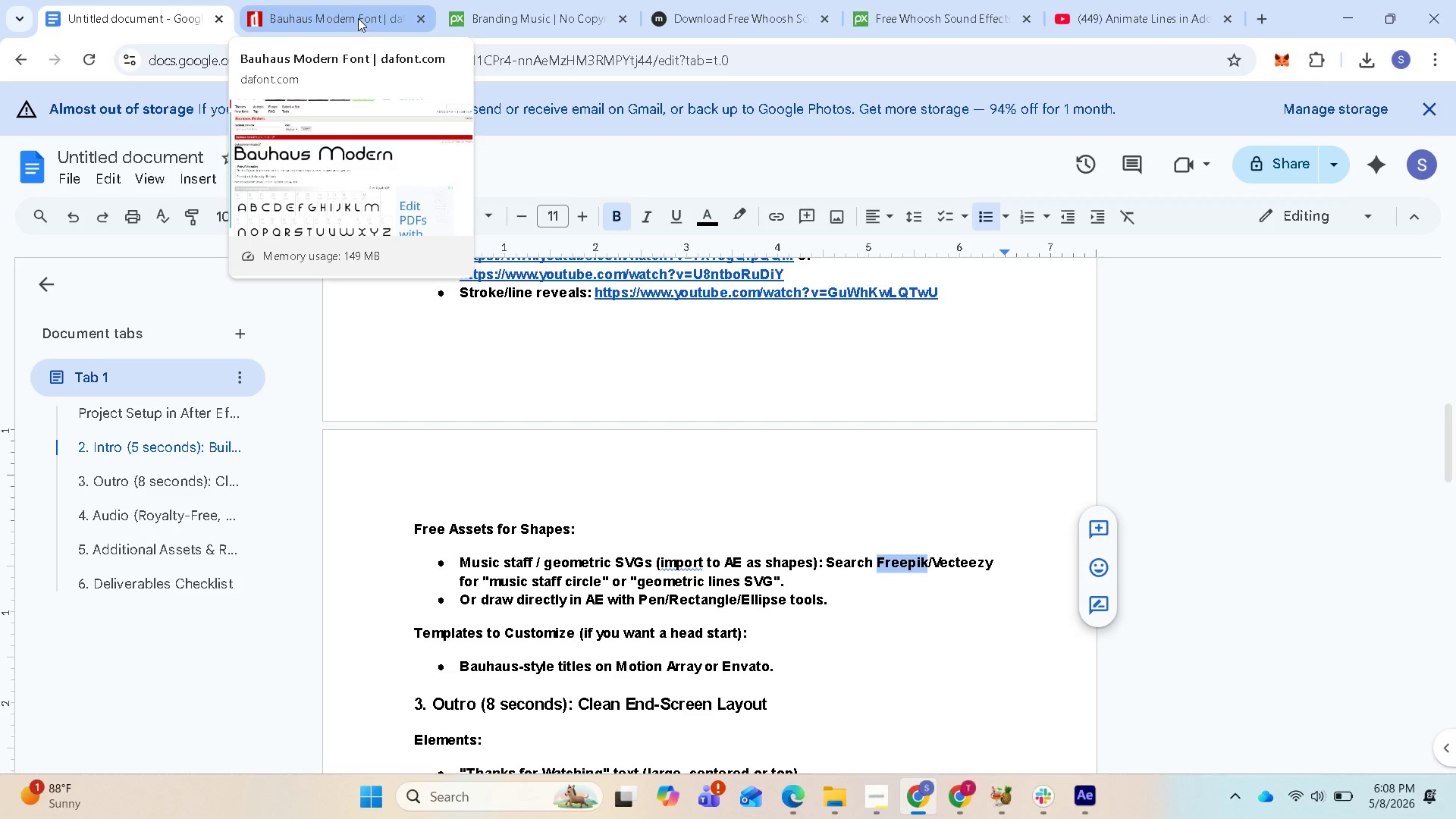 
left_click([358, 18])
 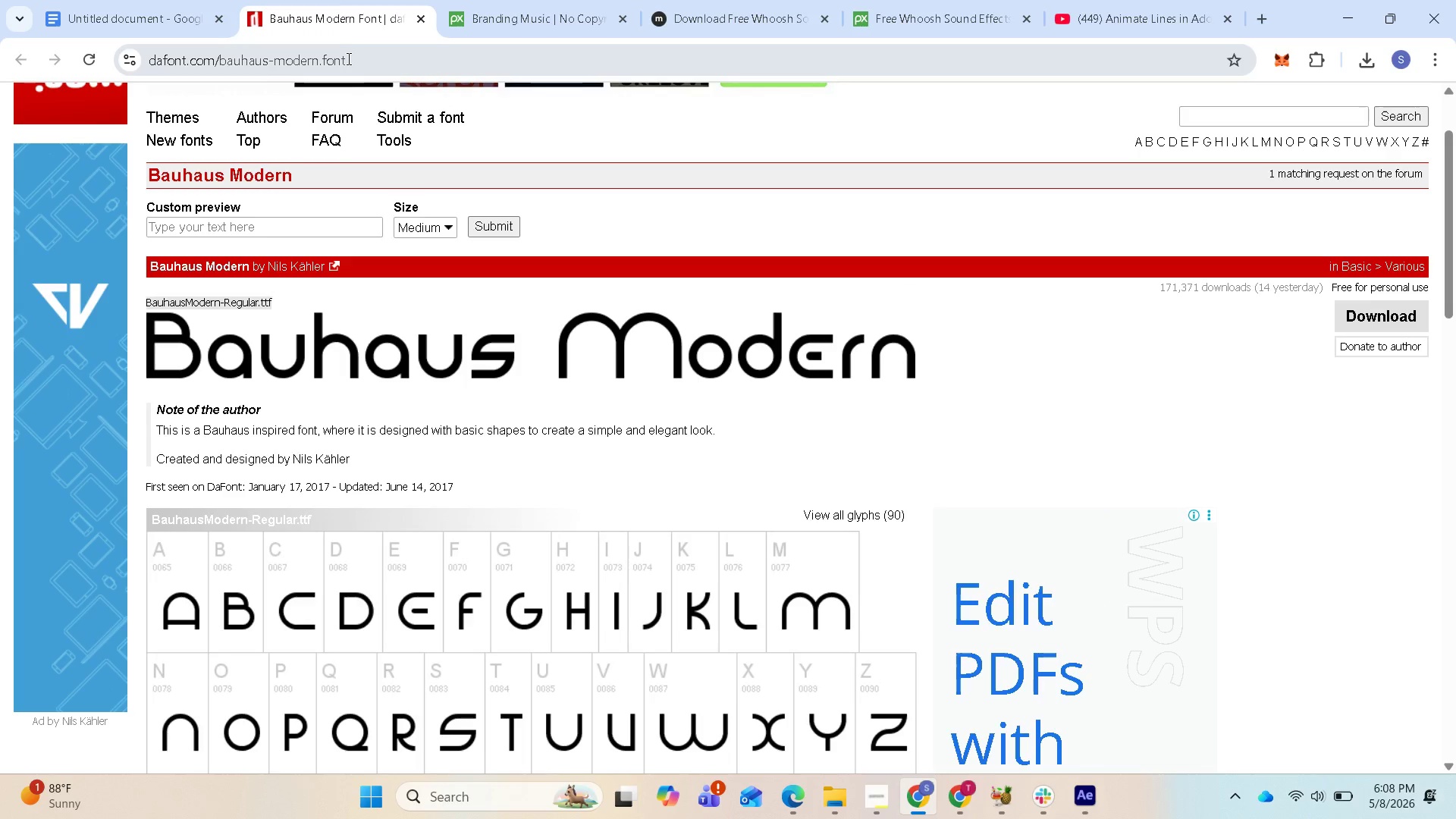 
left_click([347, 58])
 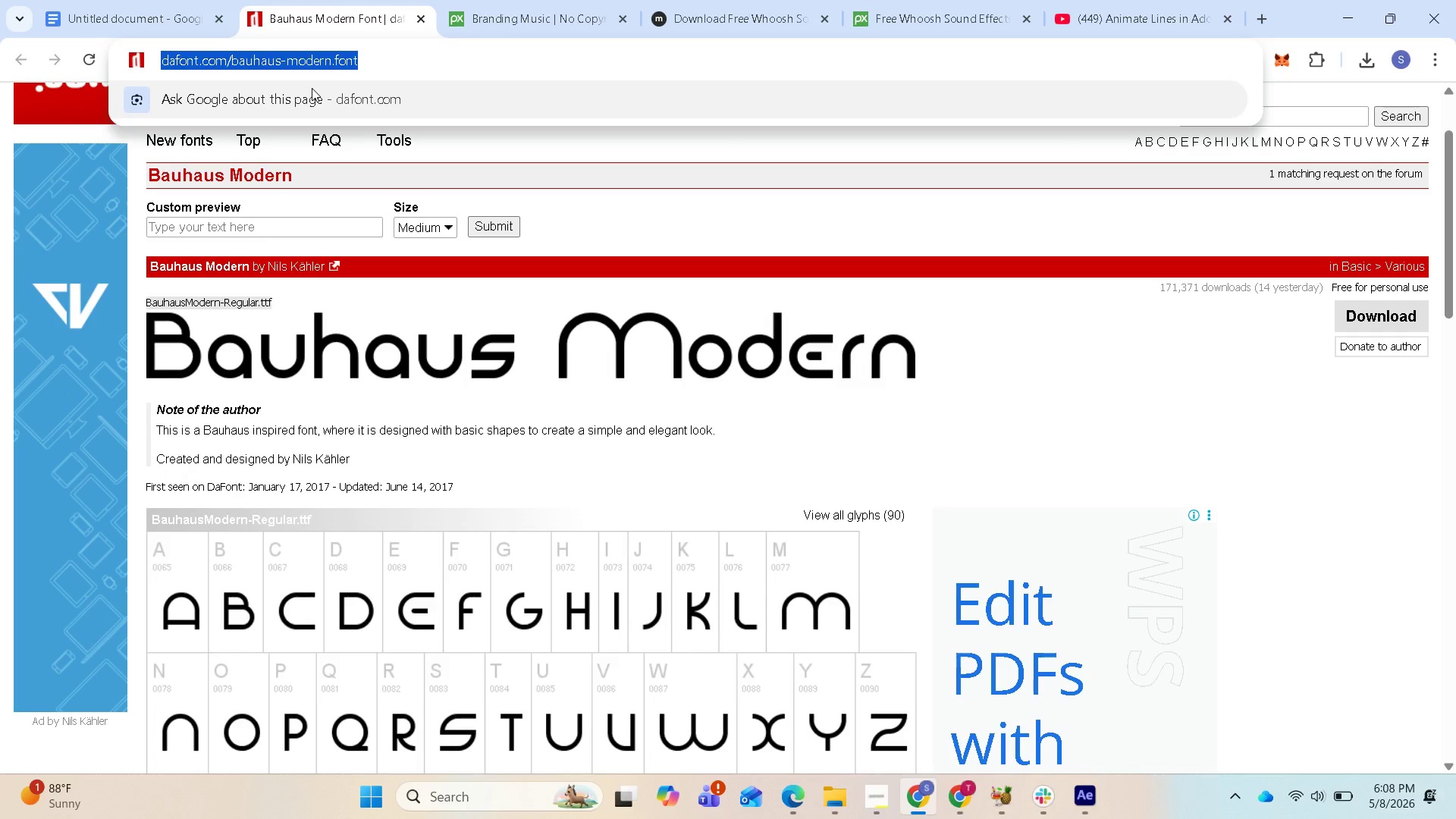 
key(Control+V)
 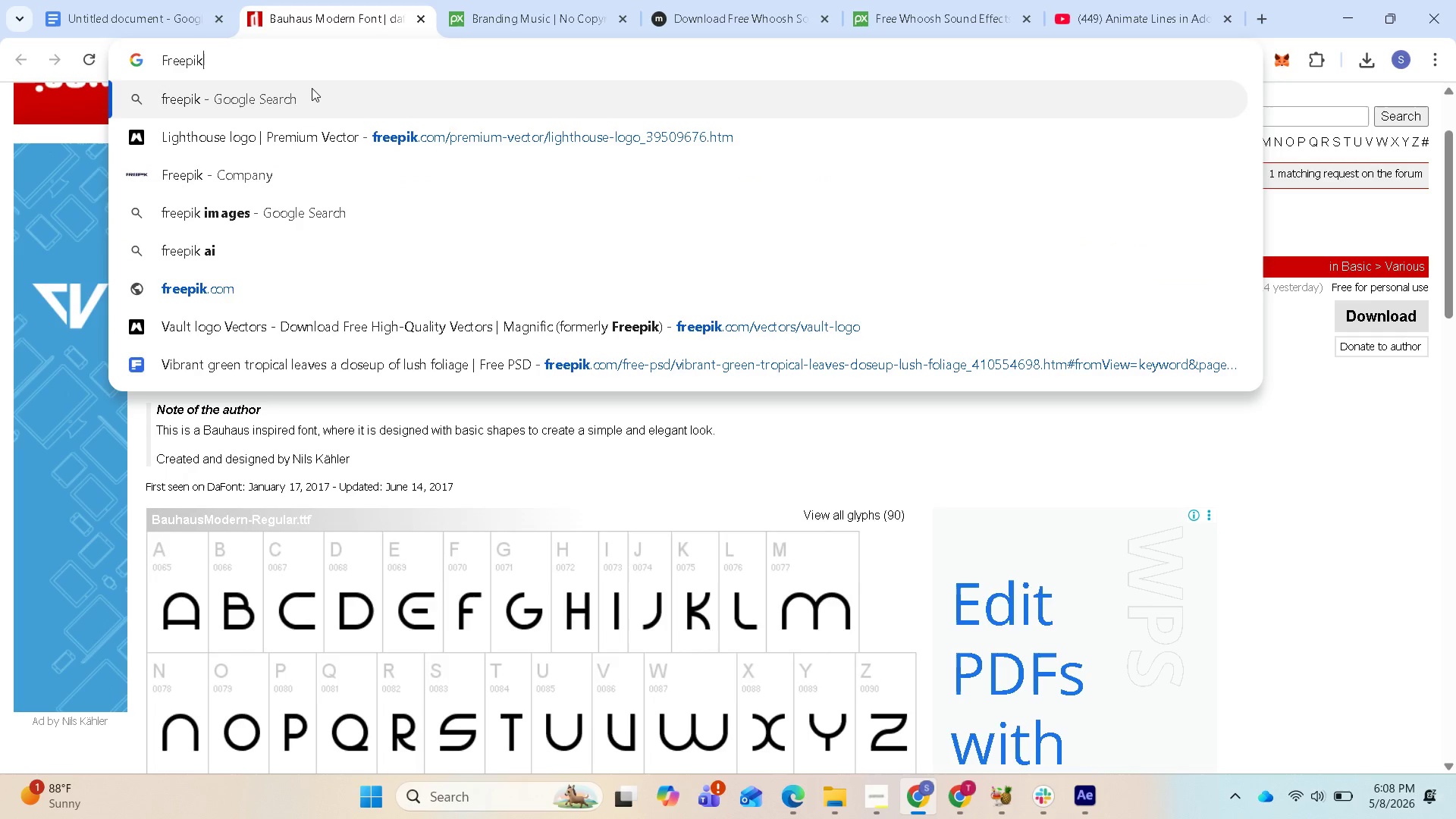 
key(Control+Enter)
 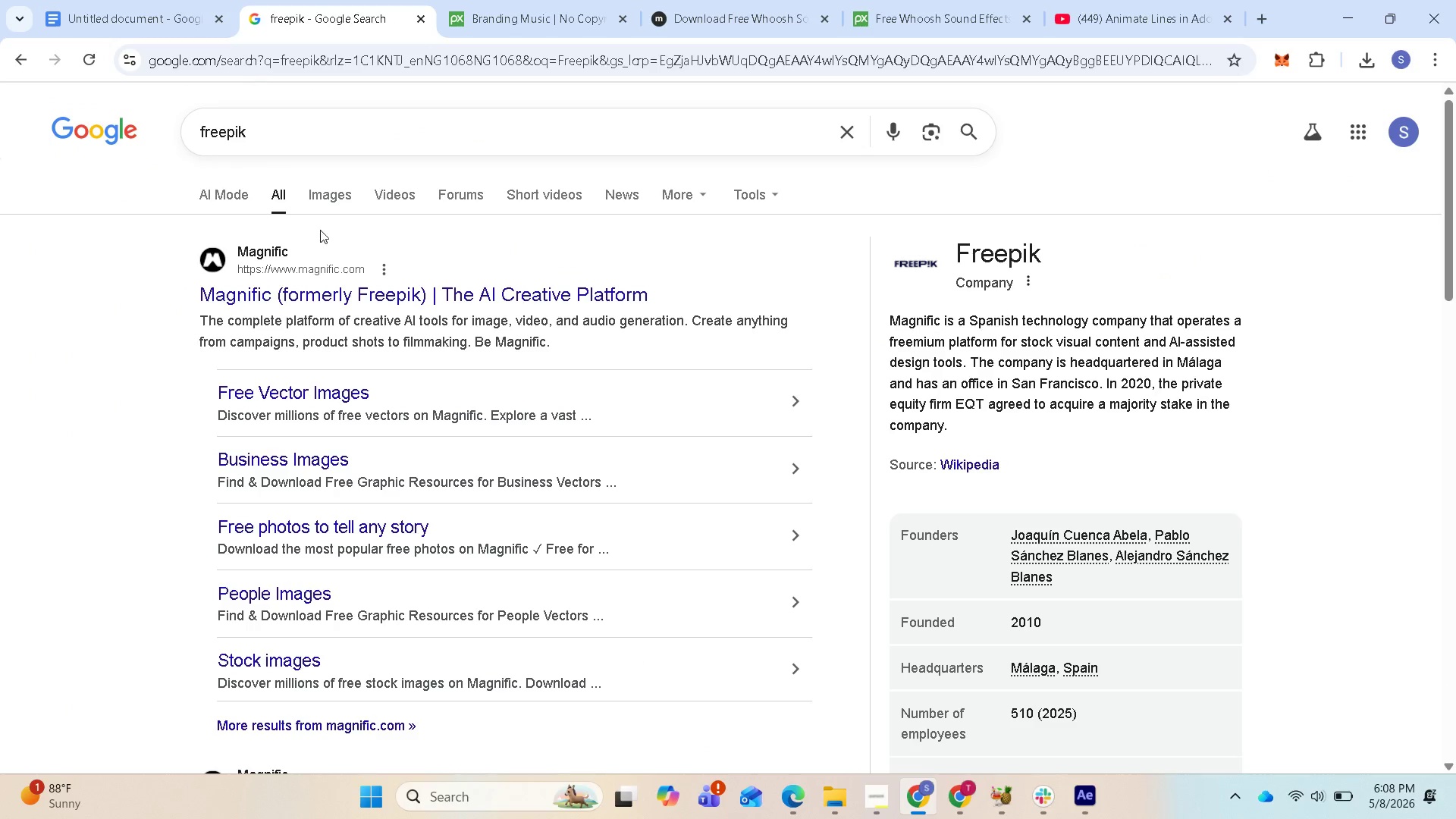 
scroll: coordinate [289, 412], scroll_direction: down, amount: 4.0
 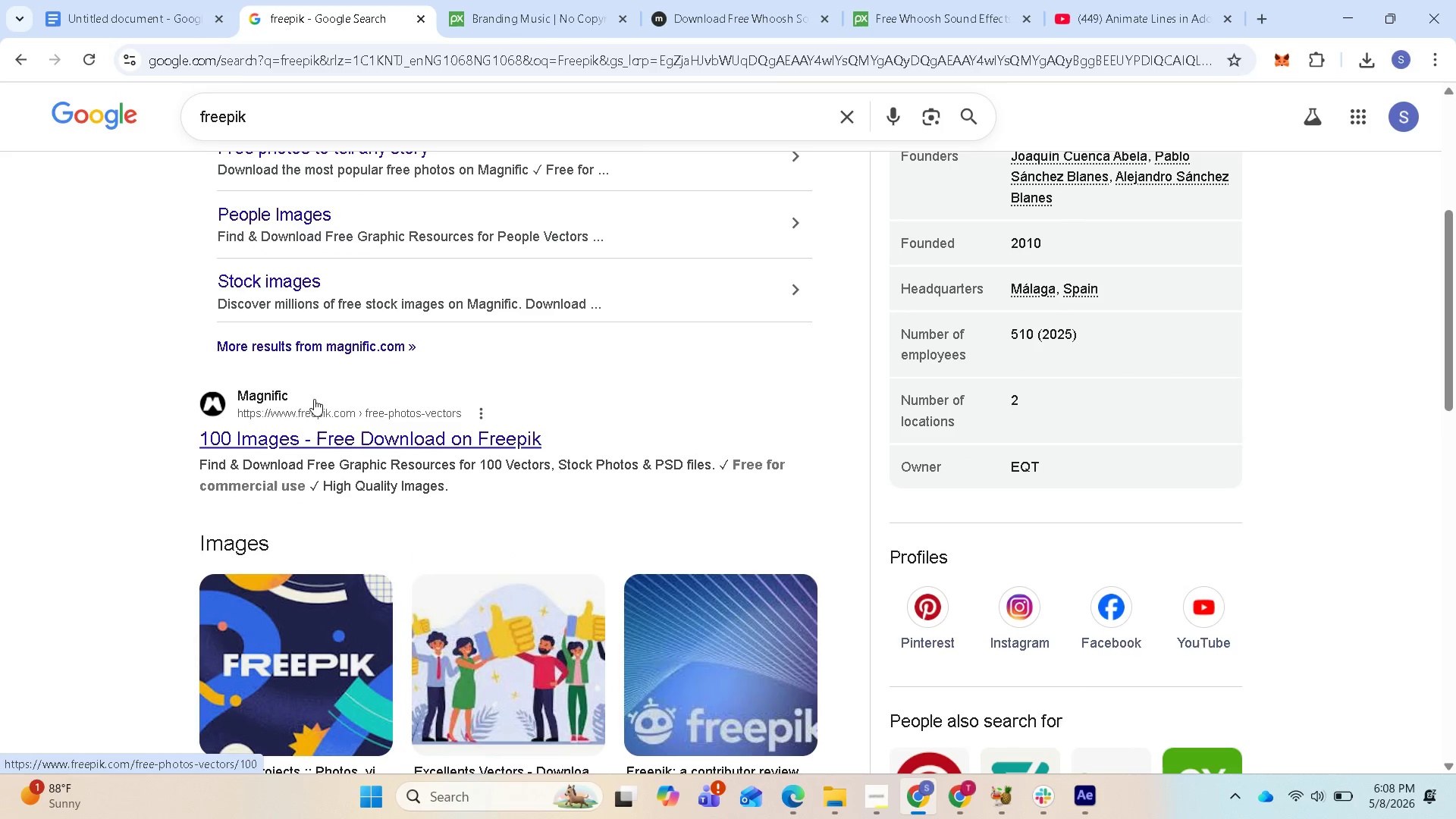 
scroll: coordinate [381, 290], scroll_direction: up, amount: 5.0
 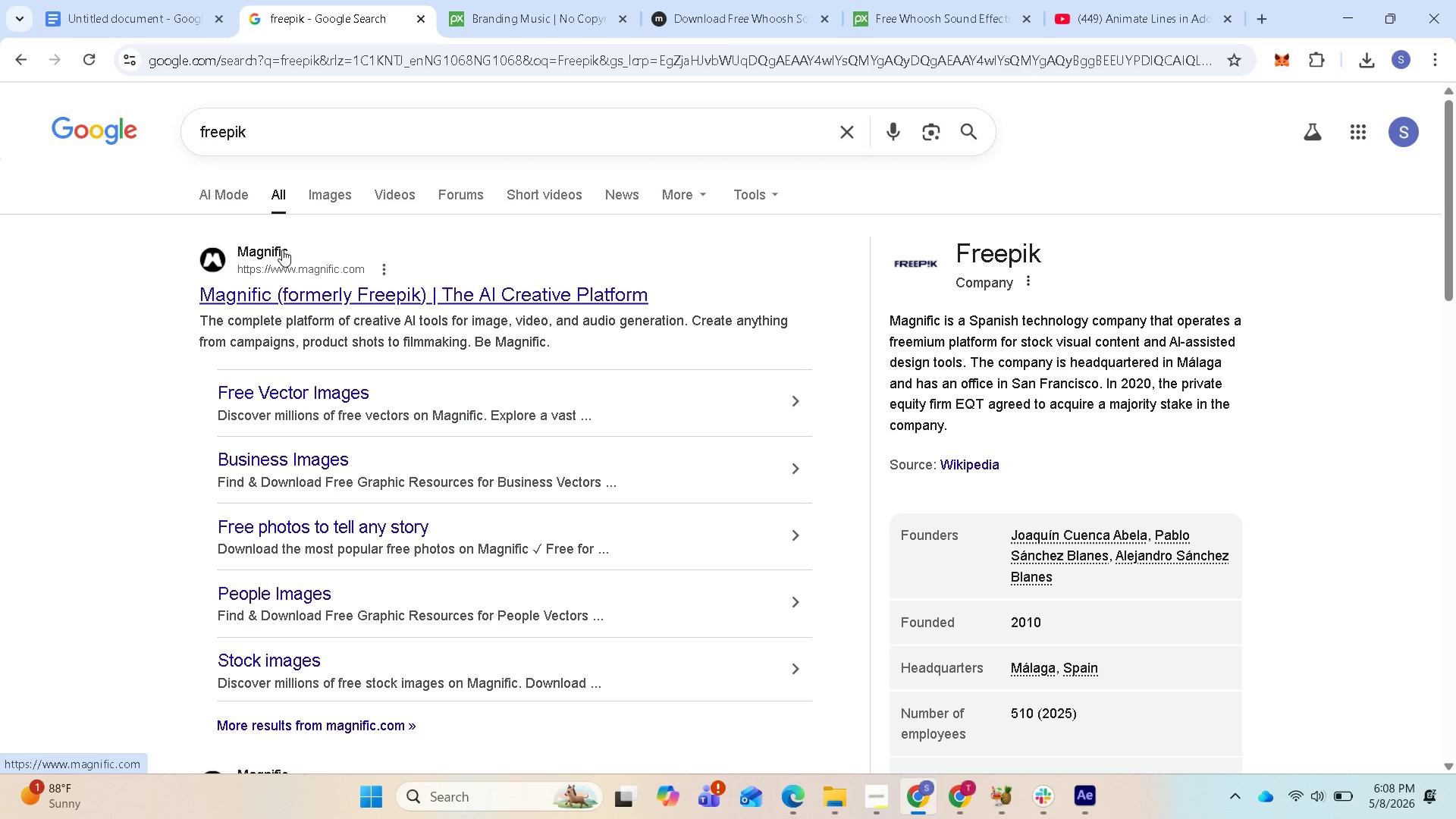 
left_click([282, 249])
 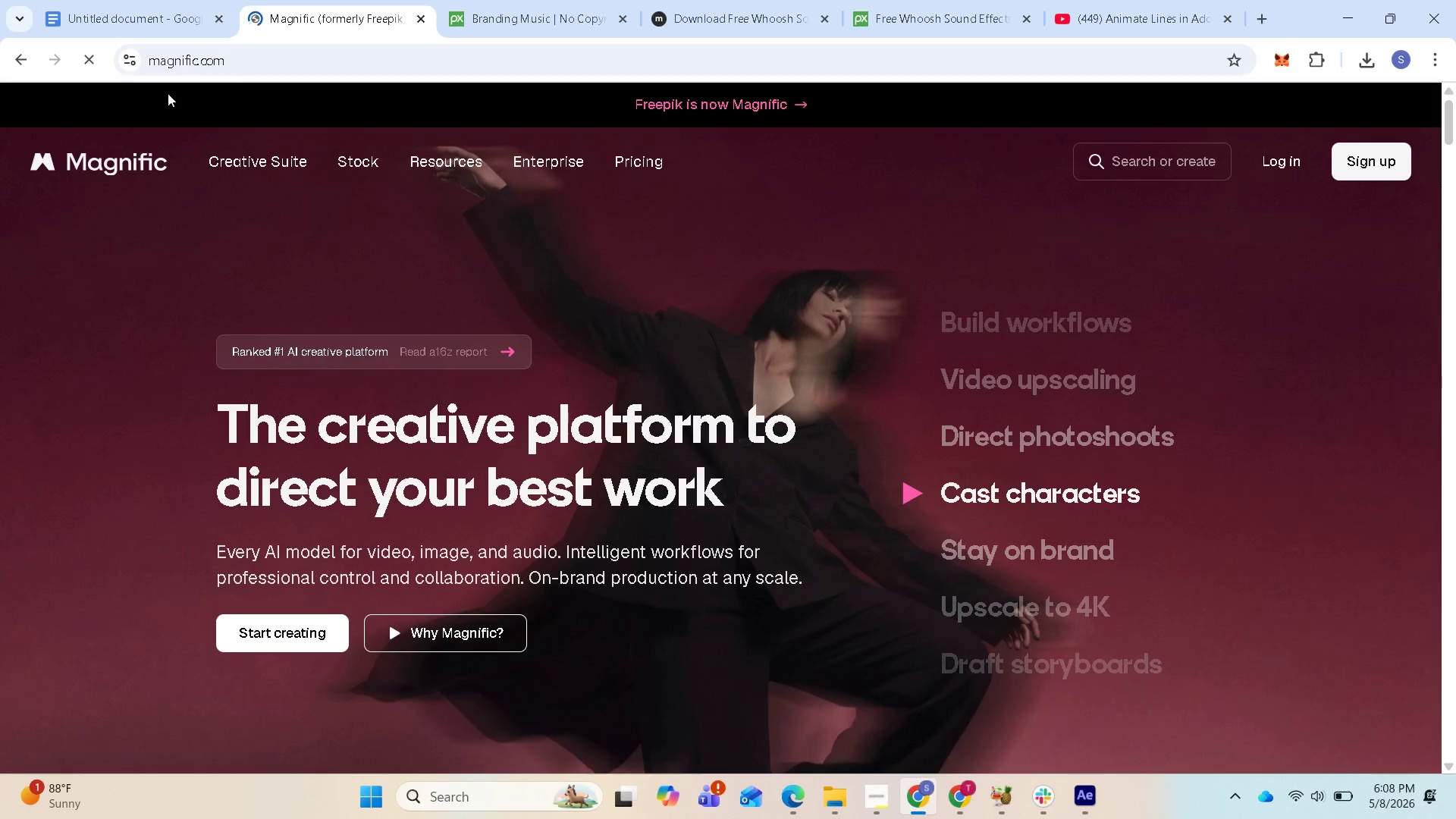 
left_click([25, 58])
 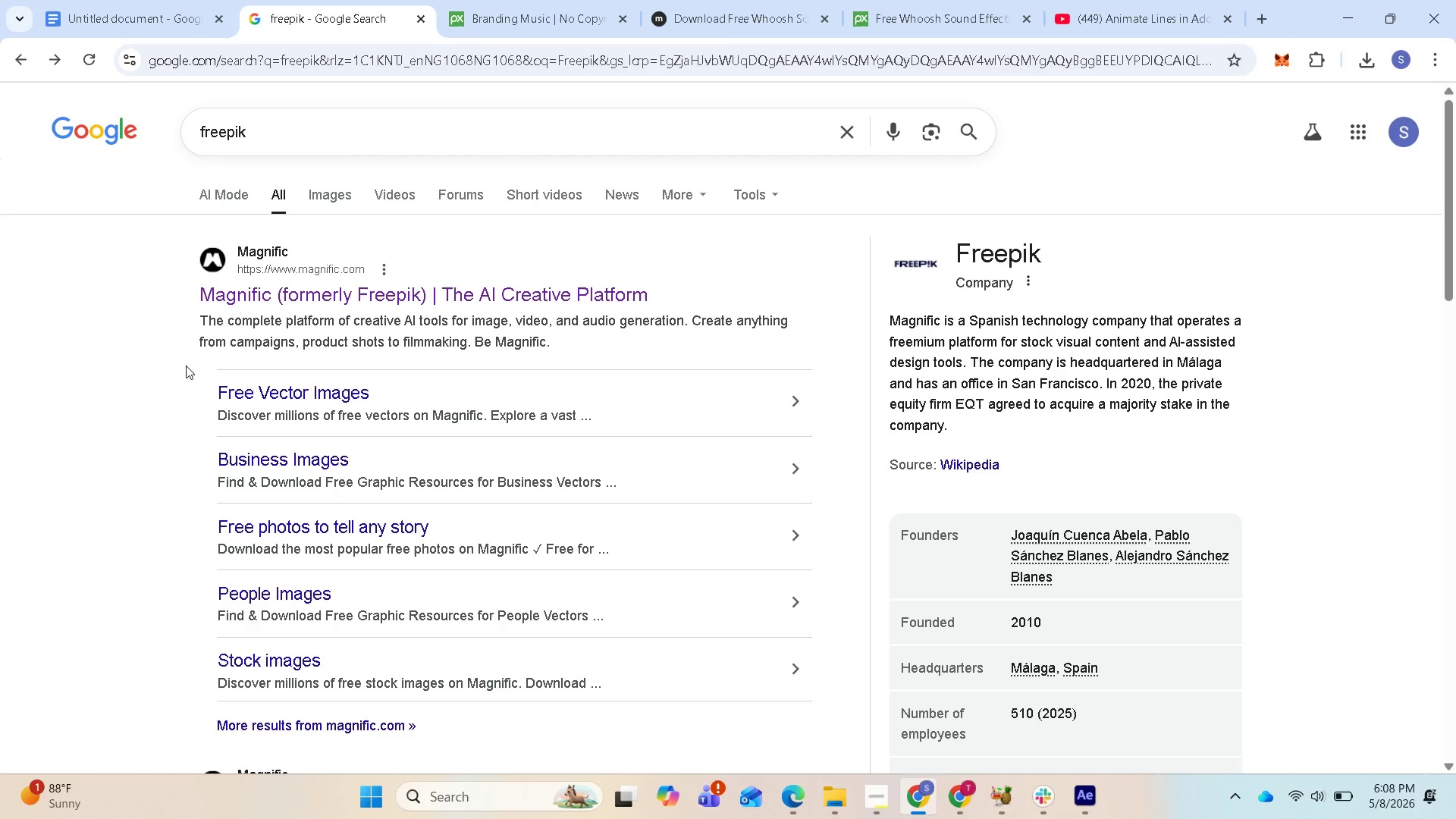 
scroll: coordinate [296, 491], scroll_direction: down, amount: 5.0
 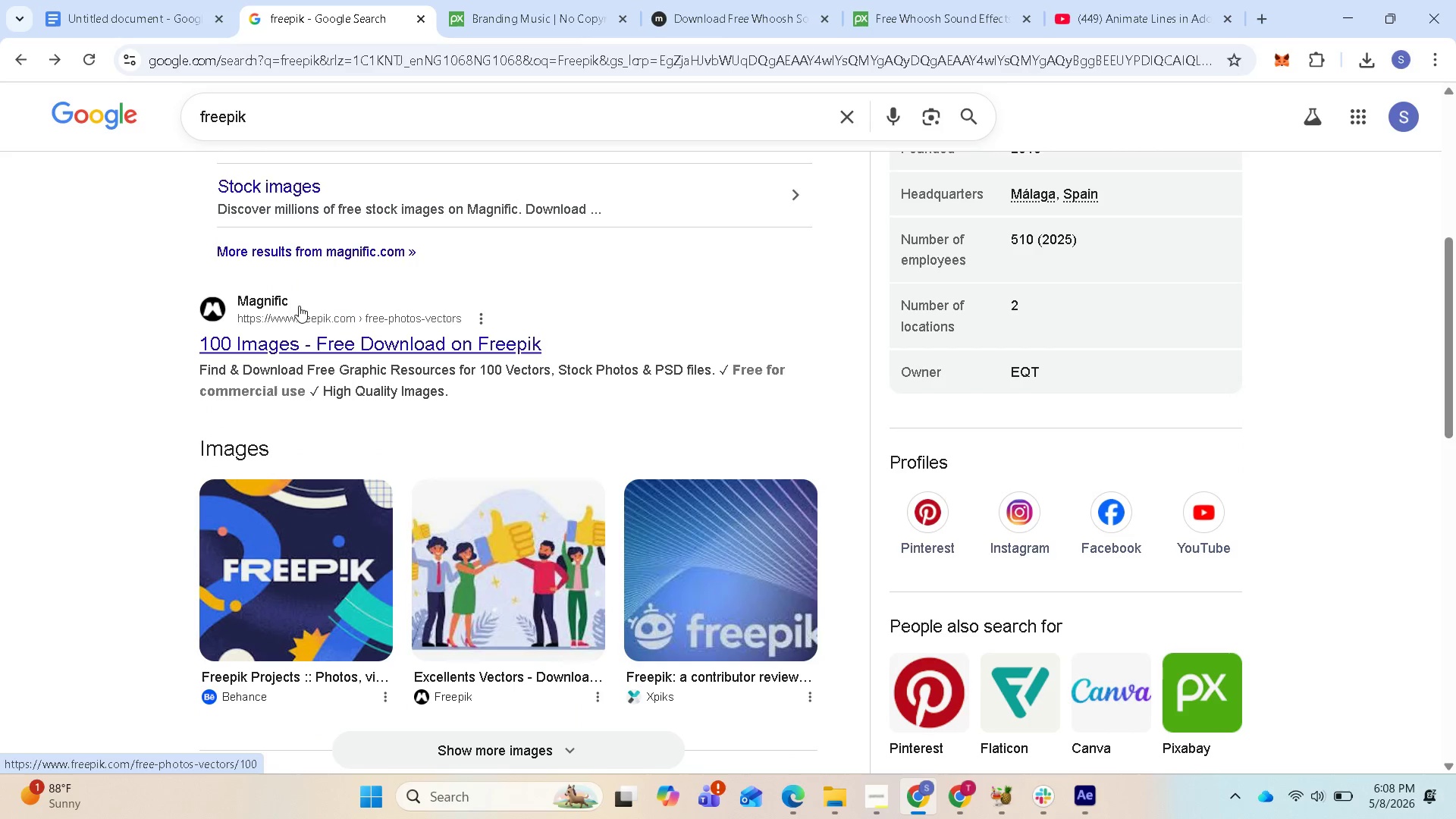 
left_click([299, 306])
 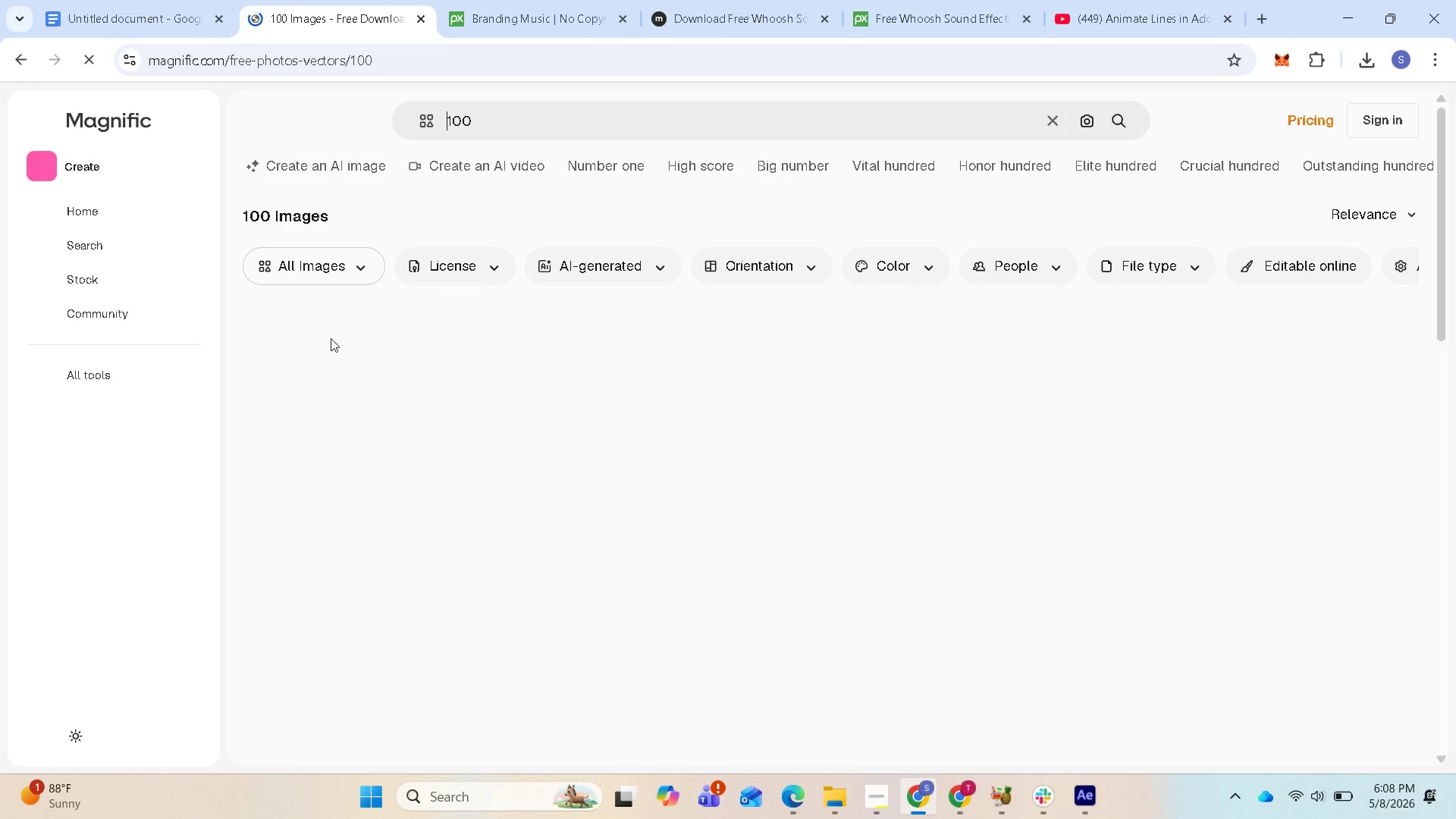 
left_click_drag(start_coordinate=[488, 118], to_coordinate=[443, 116])
 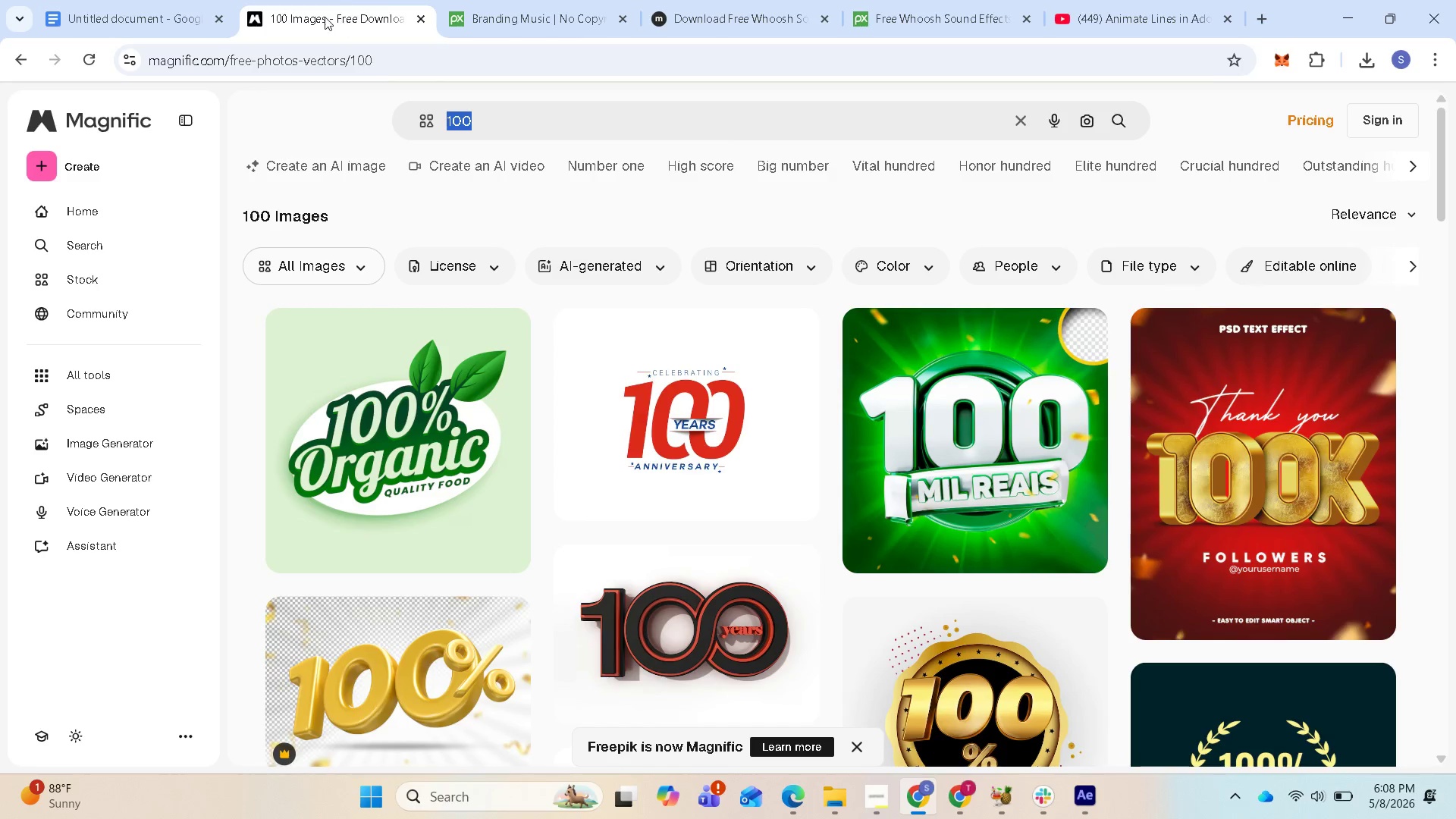 
left_click([118, 16])
 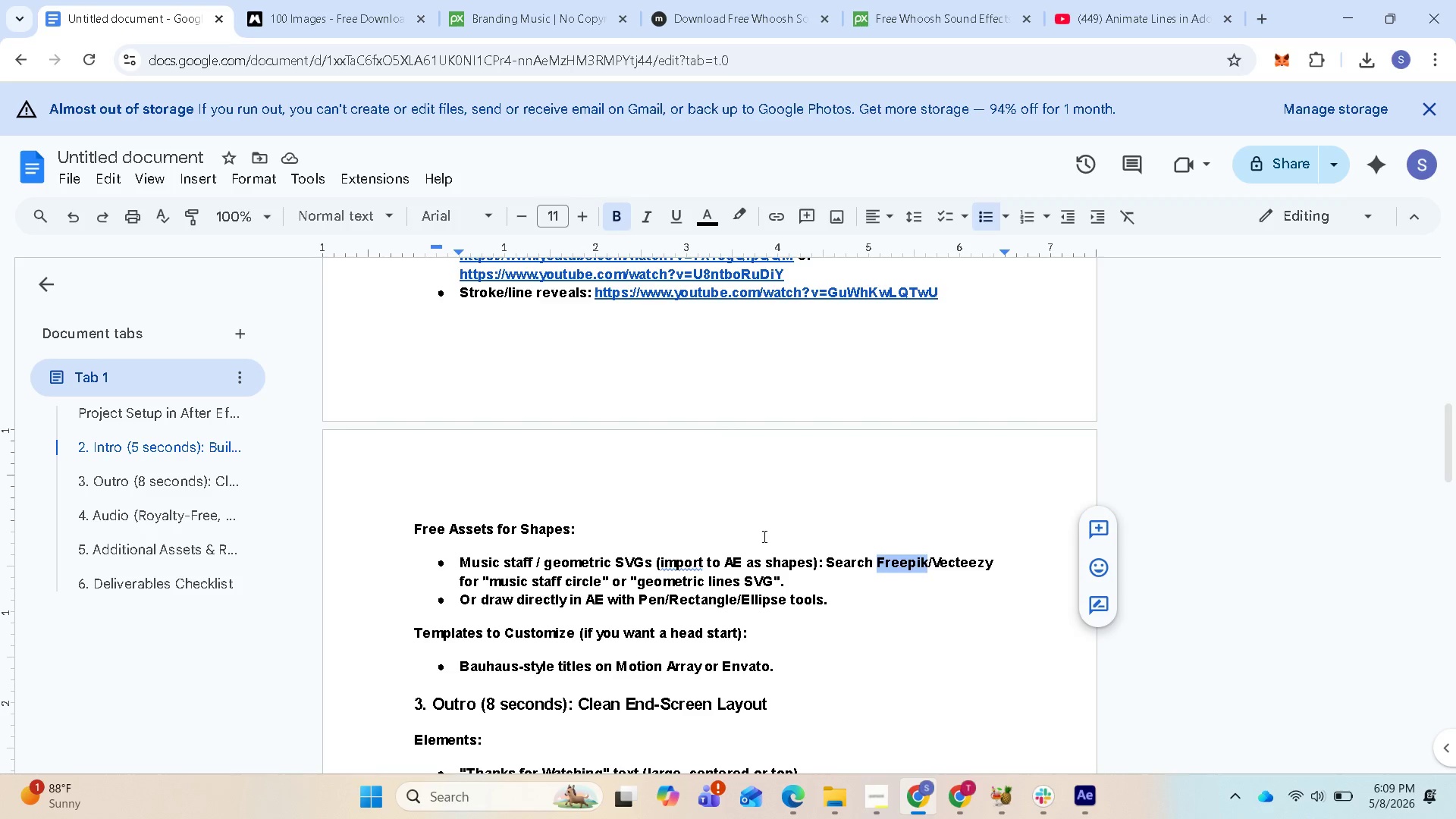 
scroll: coordinate [731, 611], scroll_direction: down, amount: 1.0
 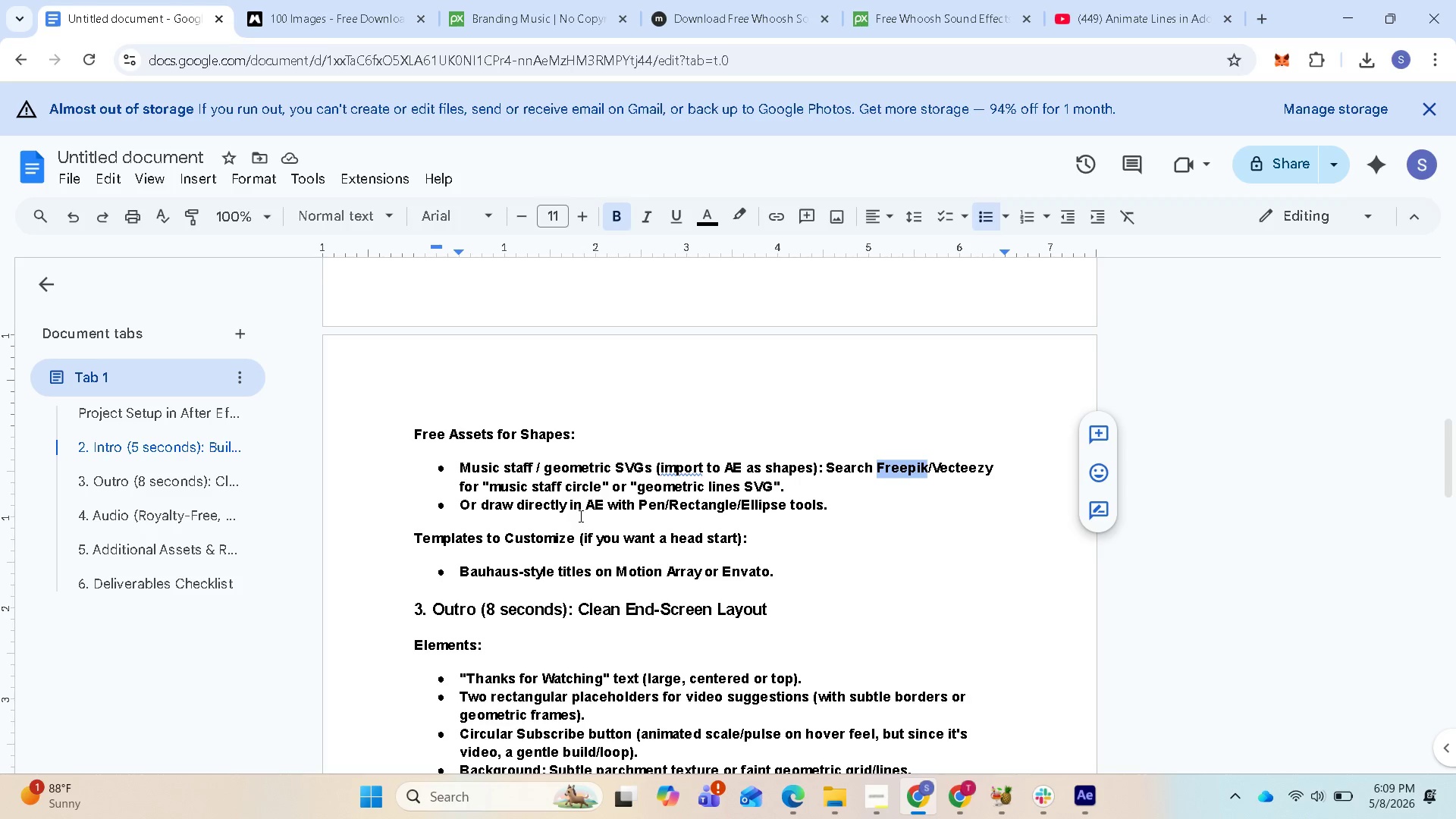 
wait(7.14)
 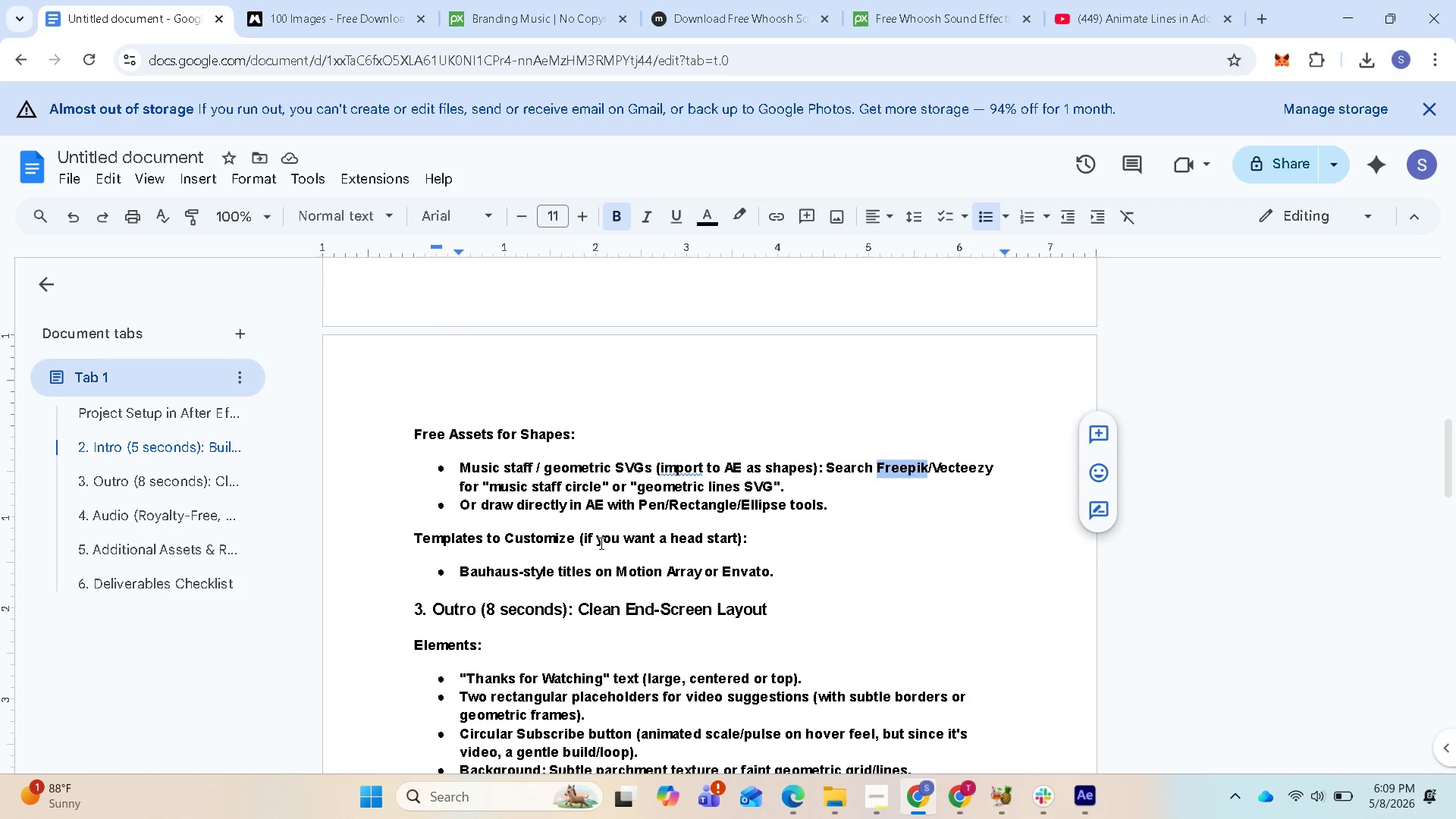 
left_click_drag(start_coordinate=[488, 487], to_coordinate=[602, 482])
 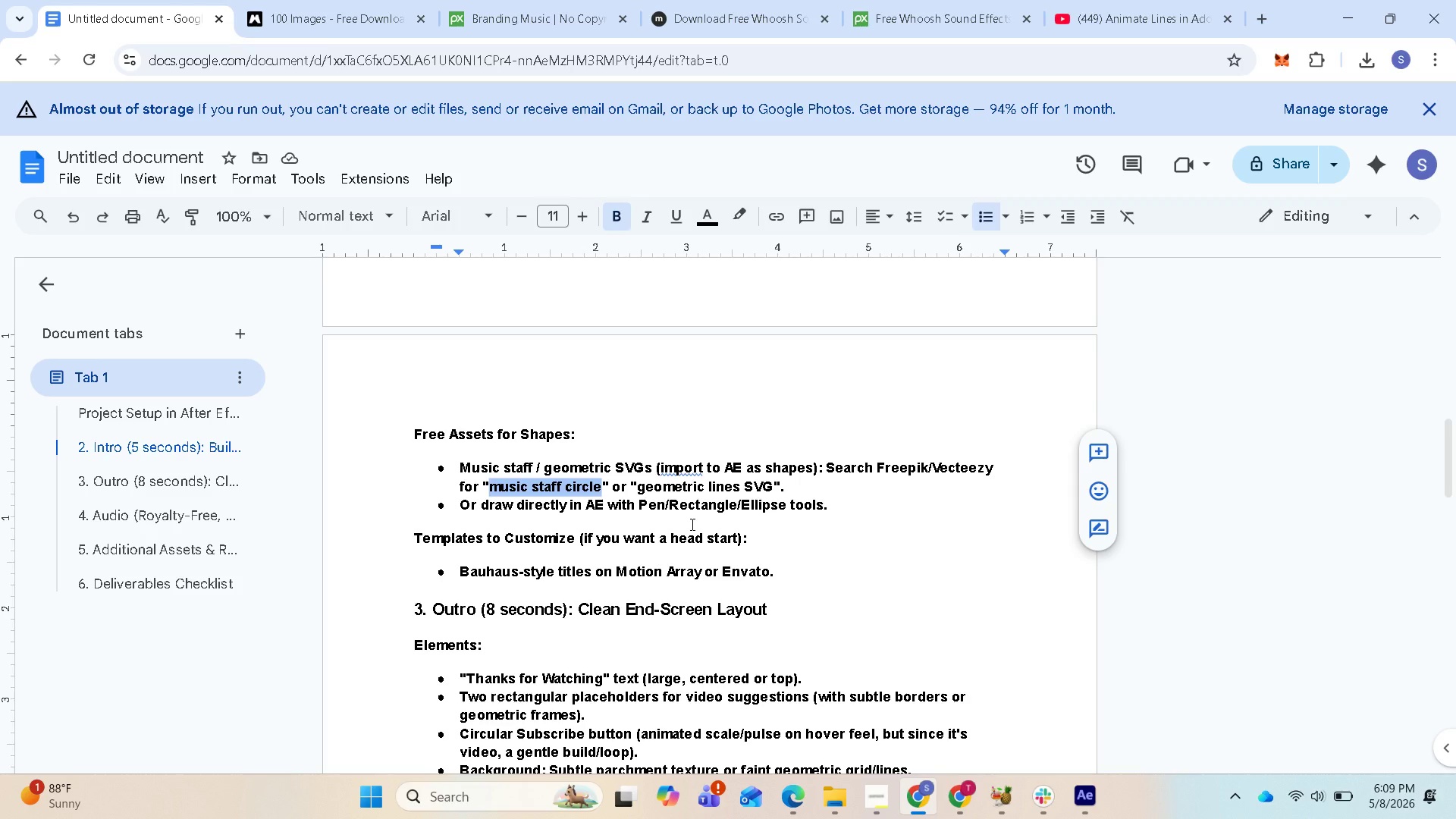 
key(Control+C)
 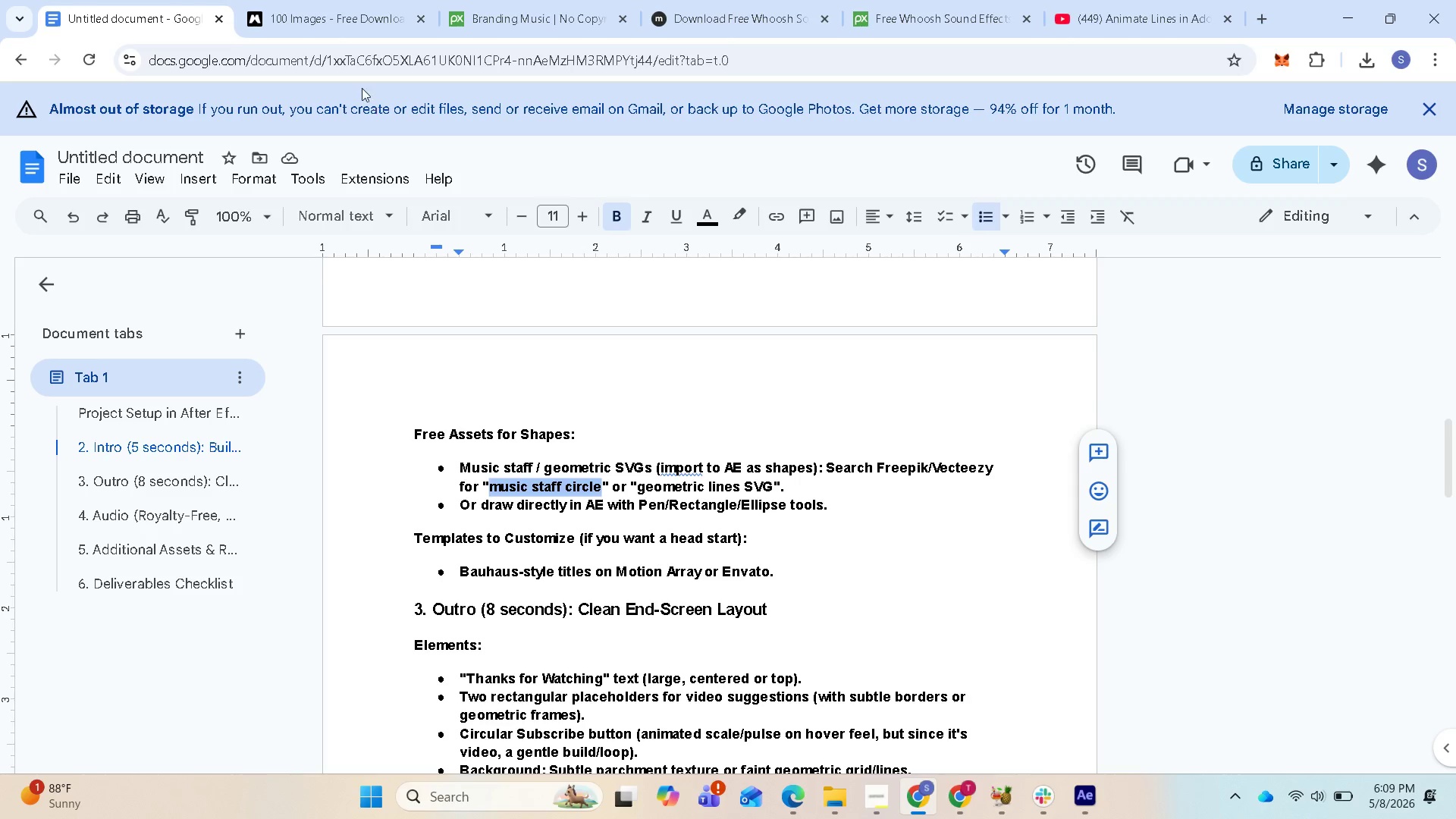 
left_click([340, 15])
 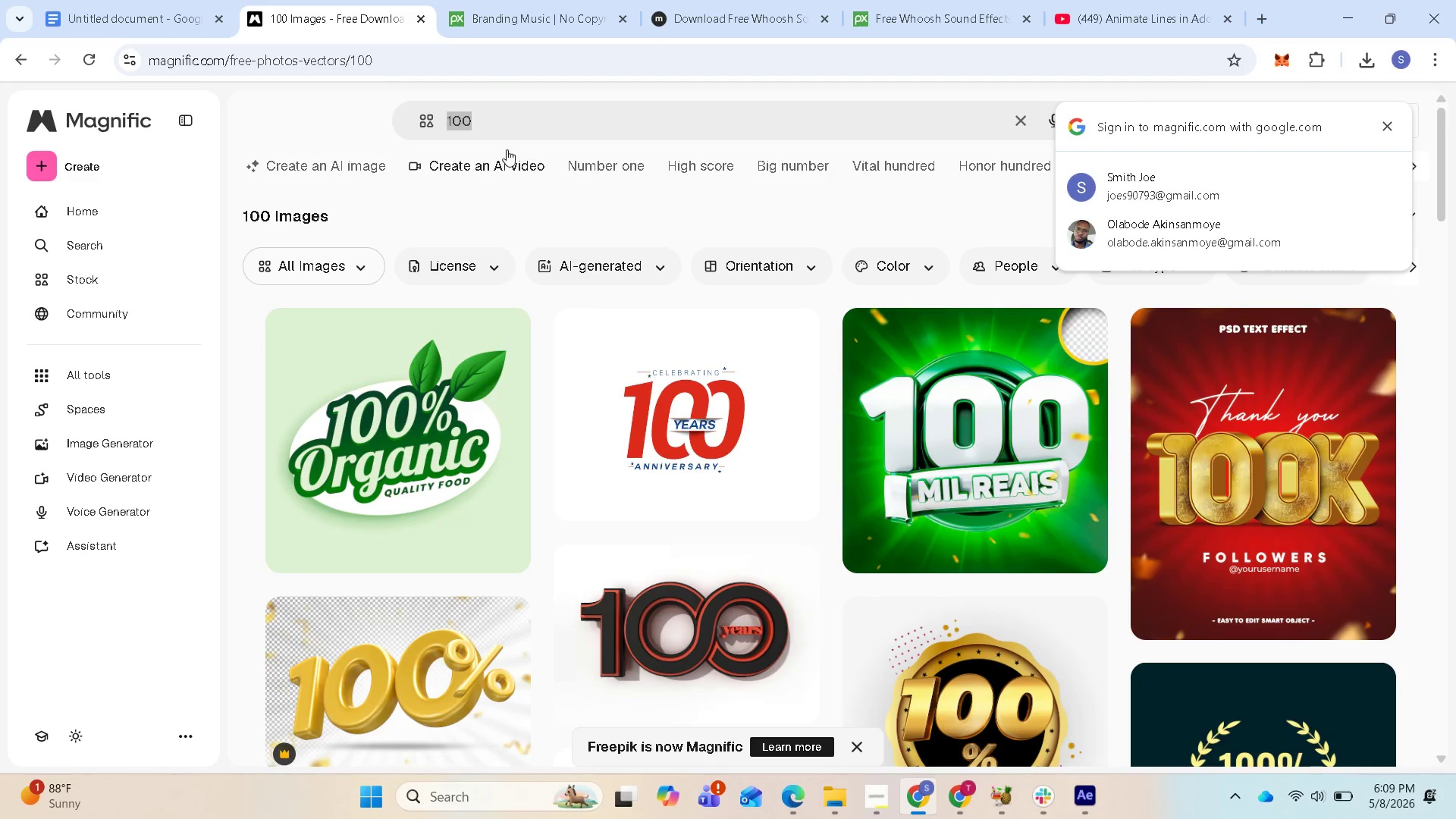 
left_click_drag(start_coordinate=[506, 124], to_coordinate=[454, 115])
 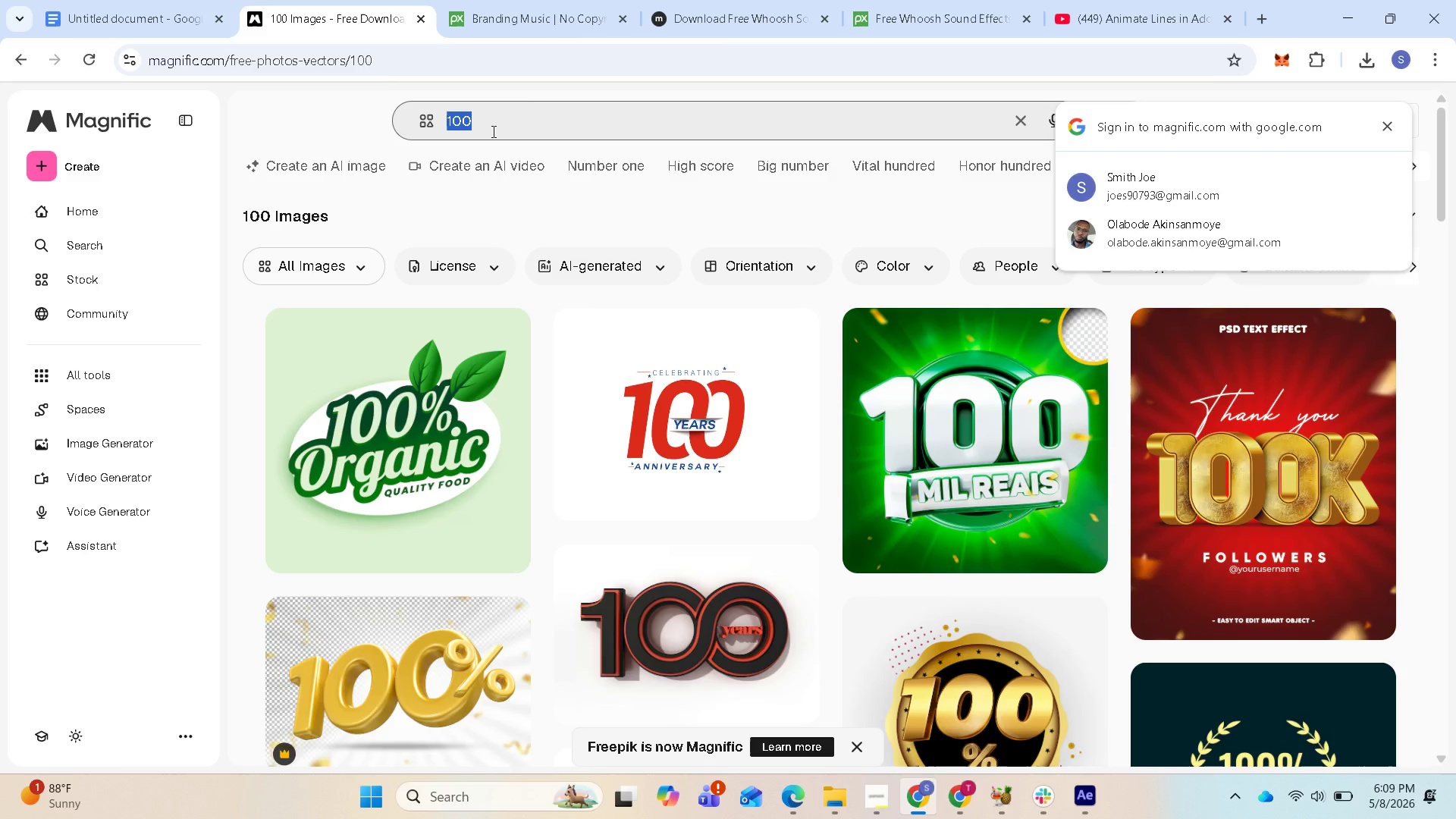 
key(Control+V)
 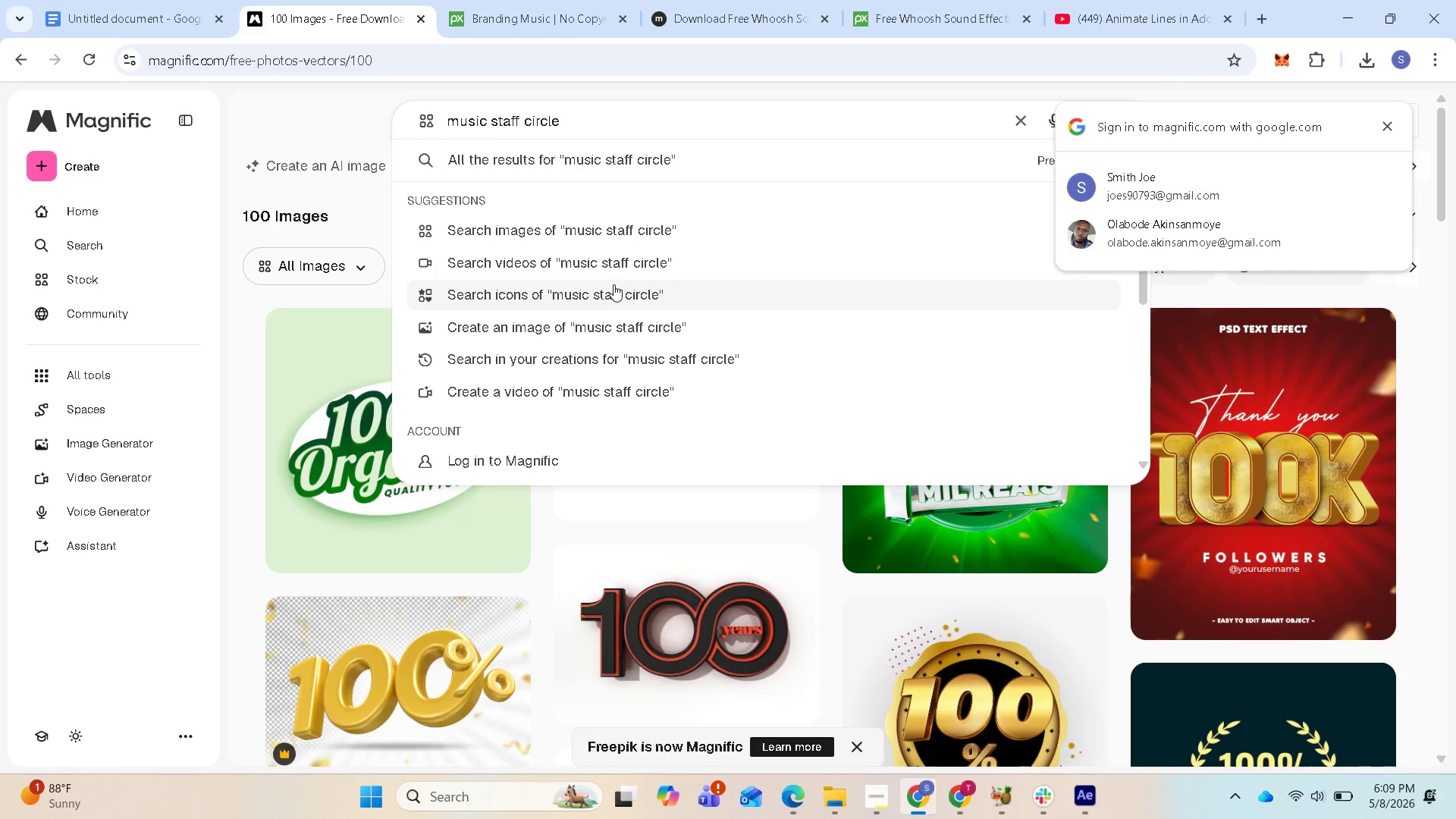 
key(Enter)
 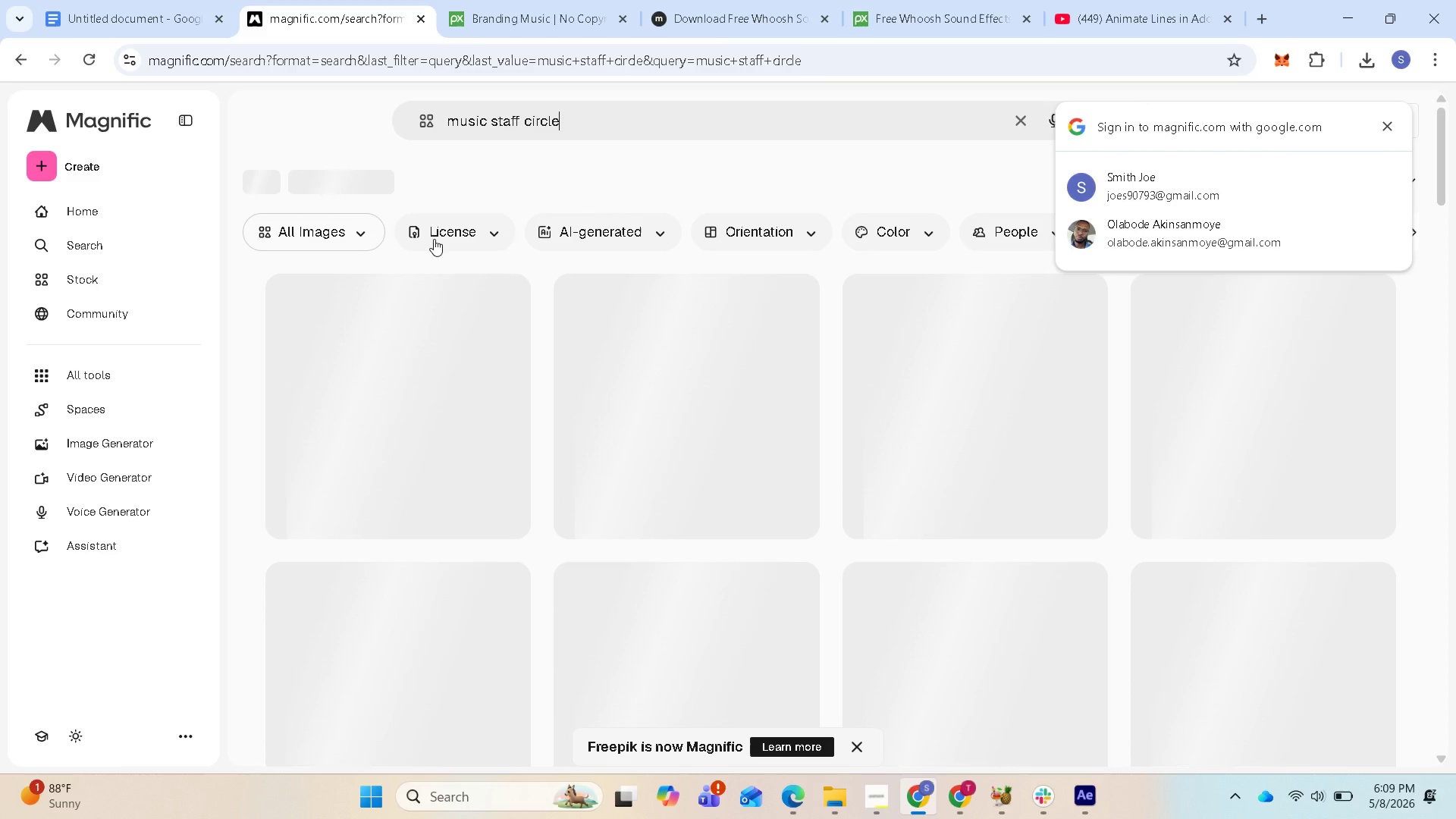 
mouse_move([353, 256])
 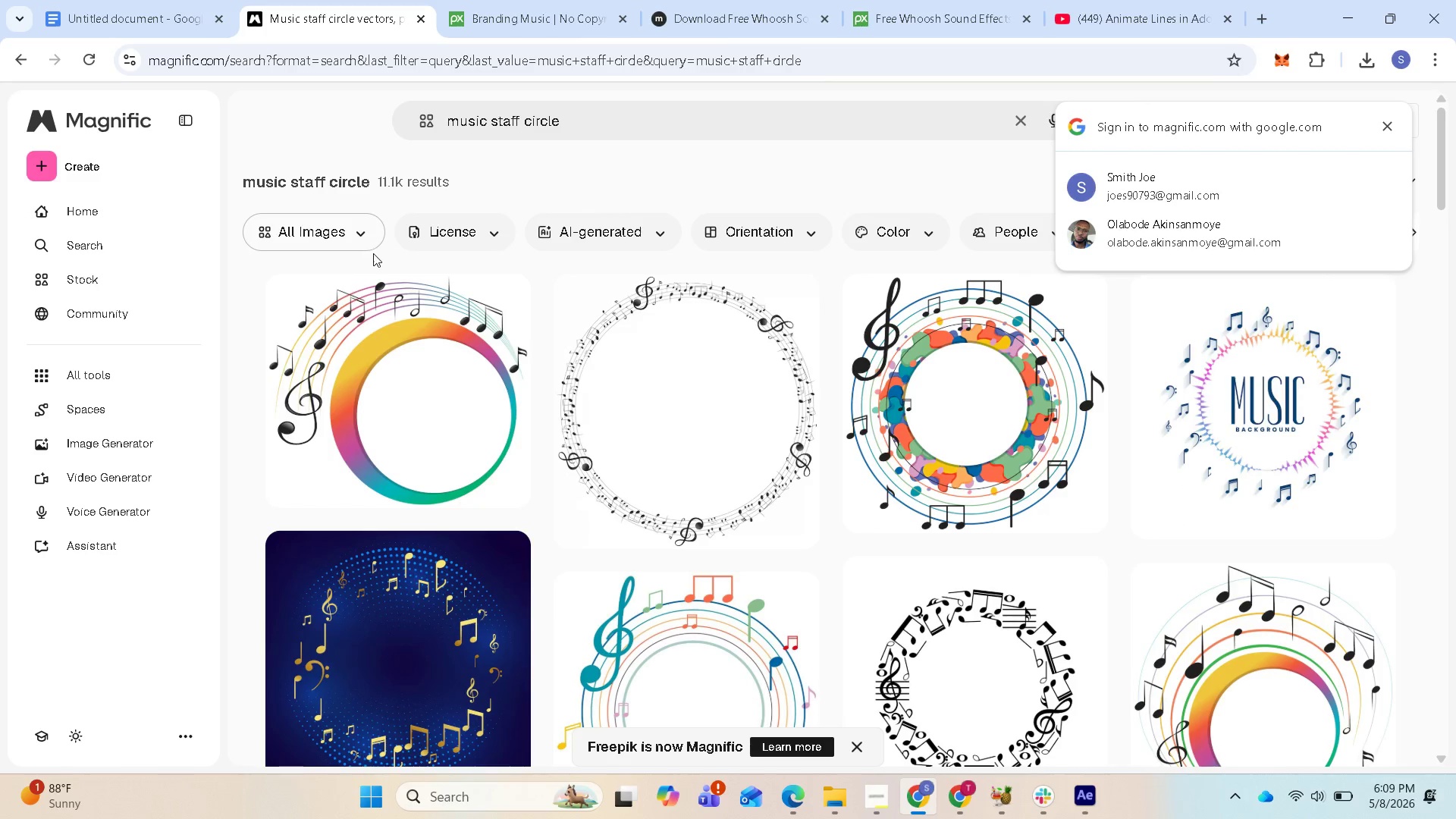 
mouse_move([393, 353])
 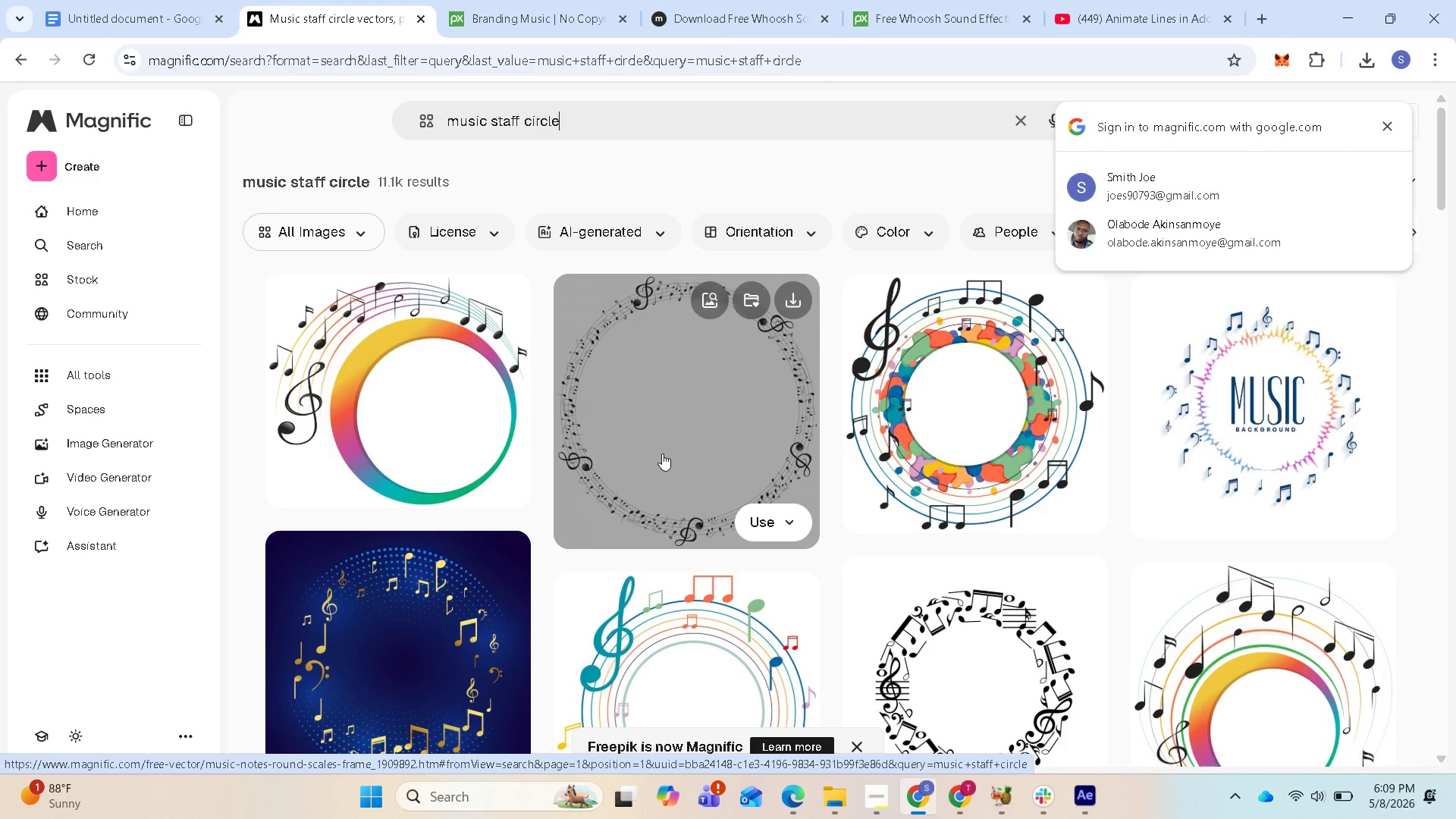 
wait(7.24)
 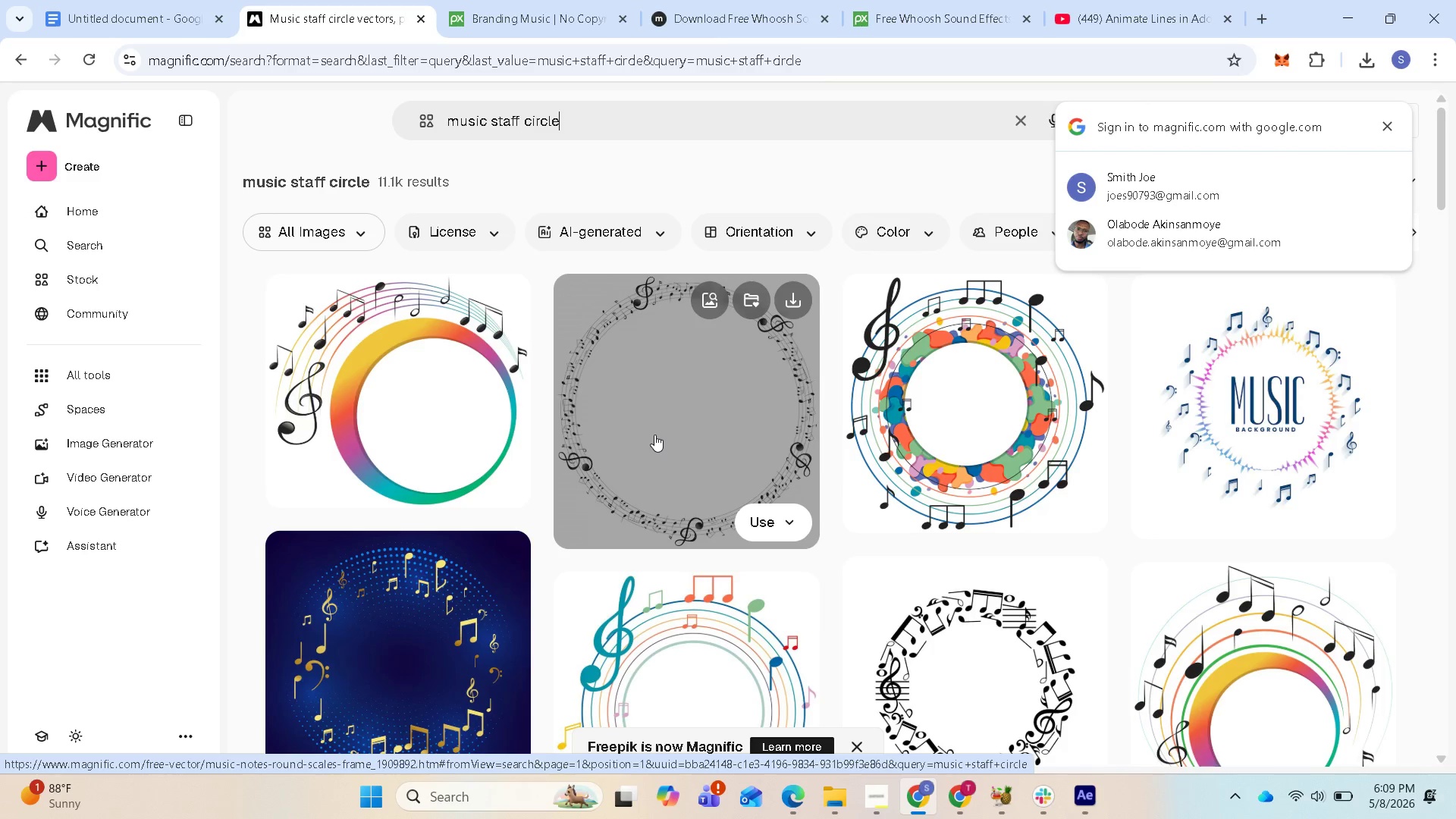 
scroll: coordinate [674, 489], scroll_direction: down, amount: 1.0
 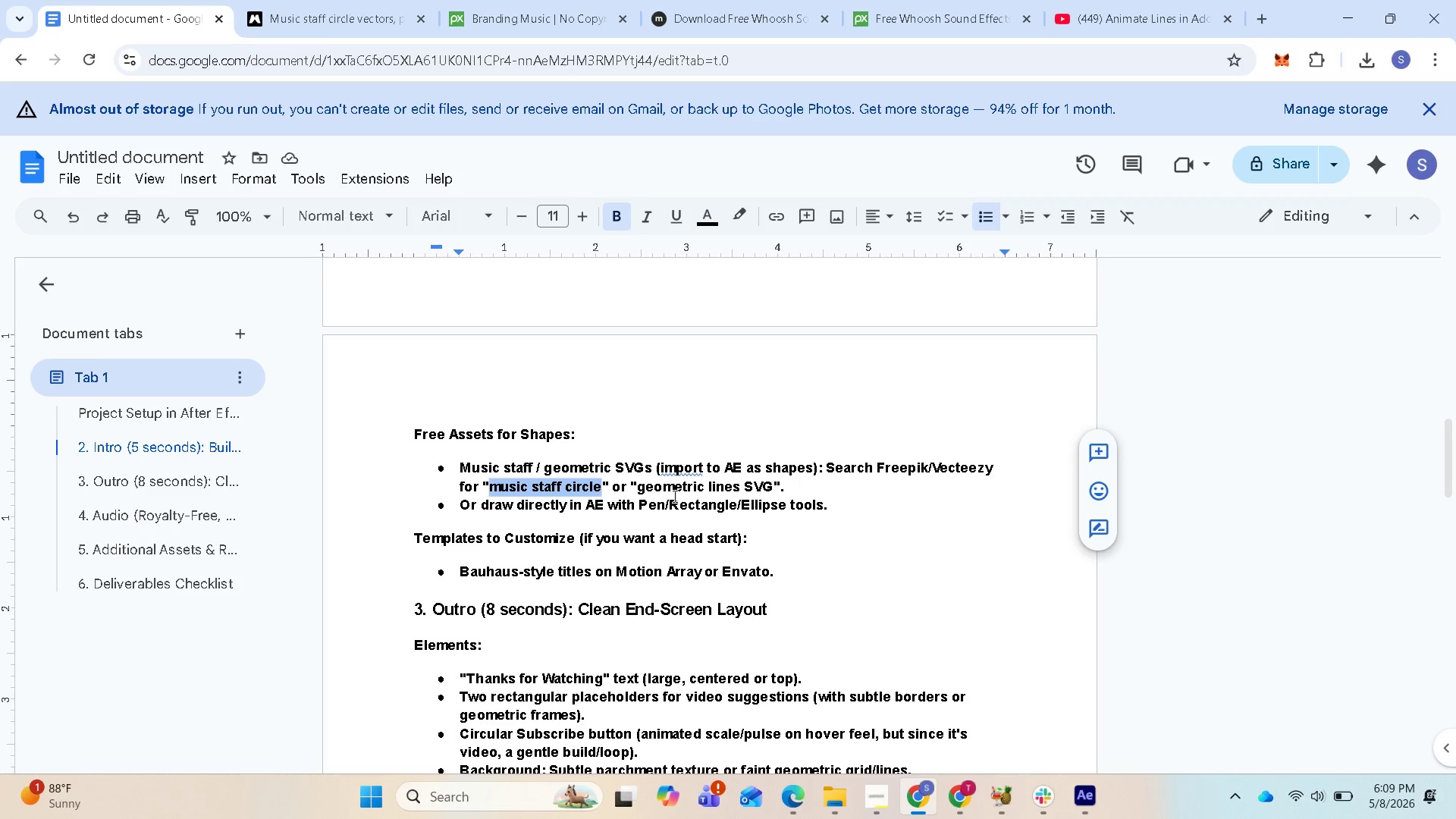 
wait(25.33)
 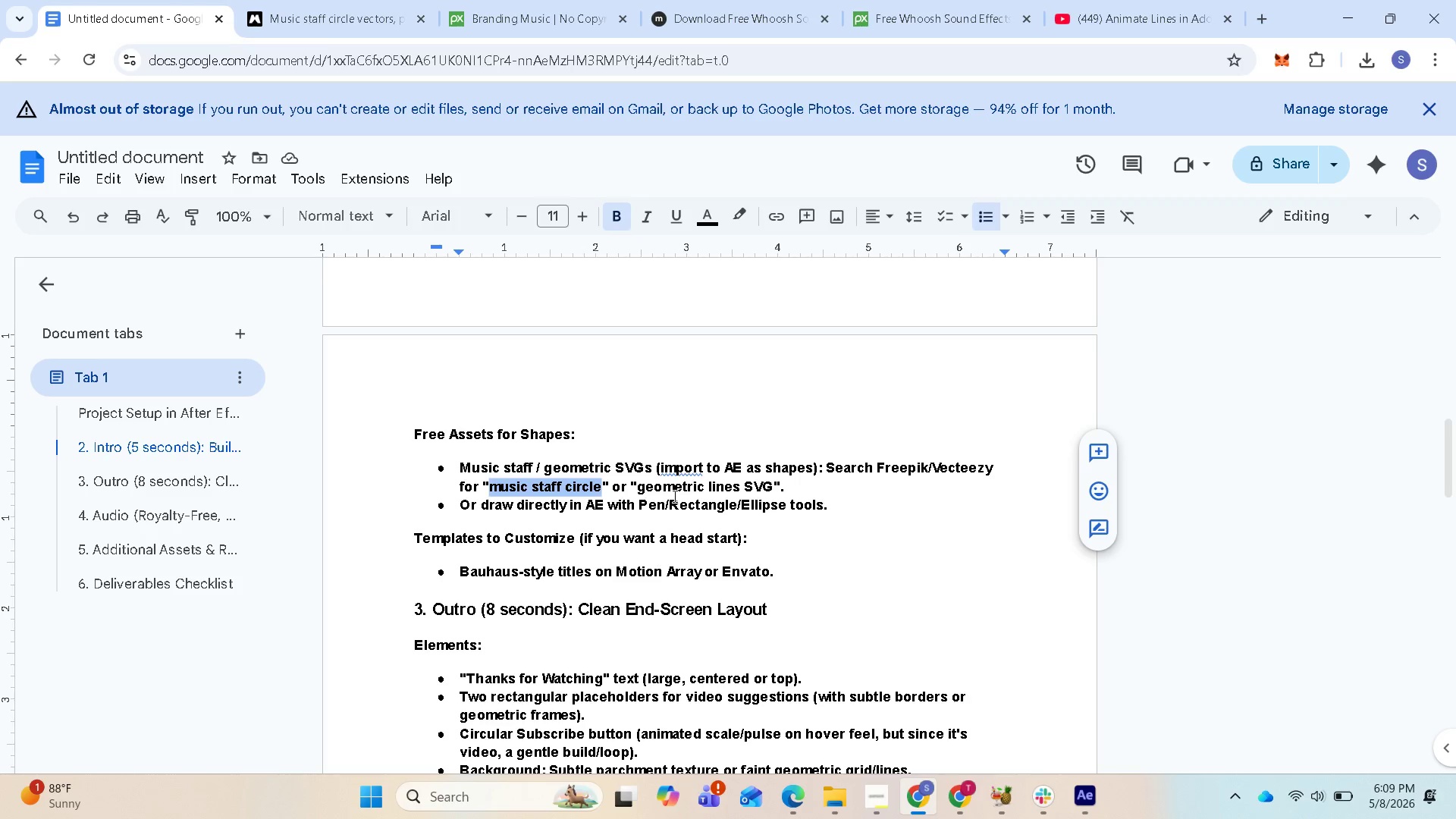 
left_click([334, 25])
 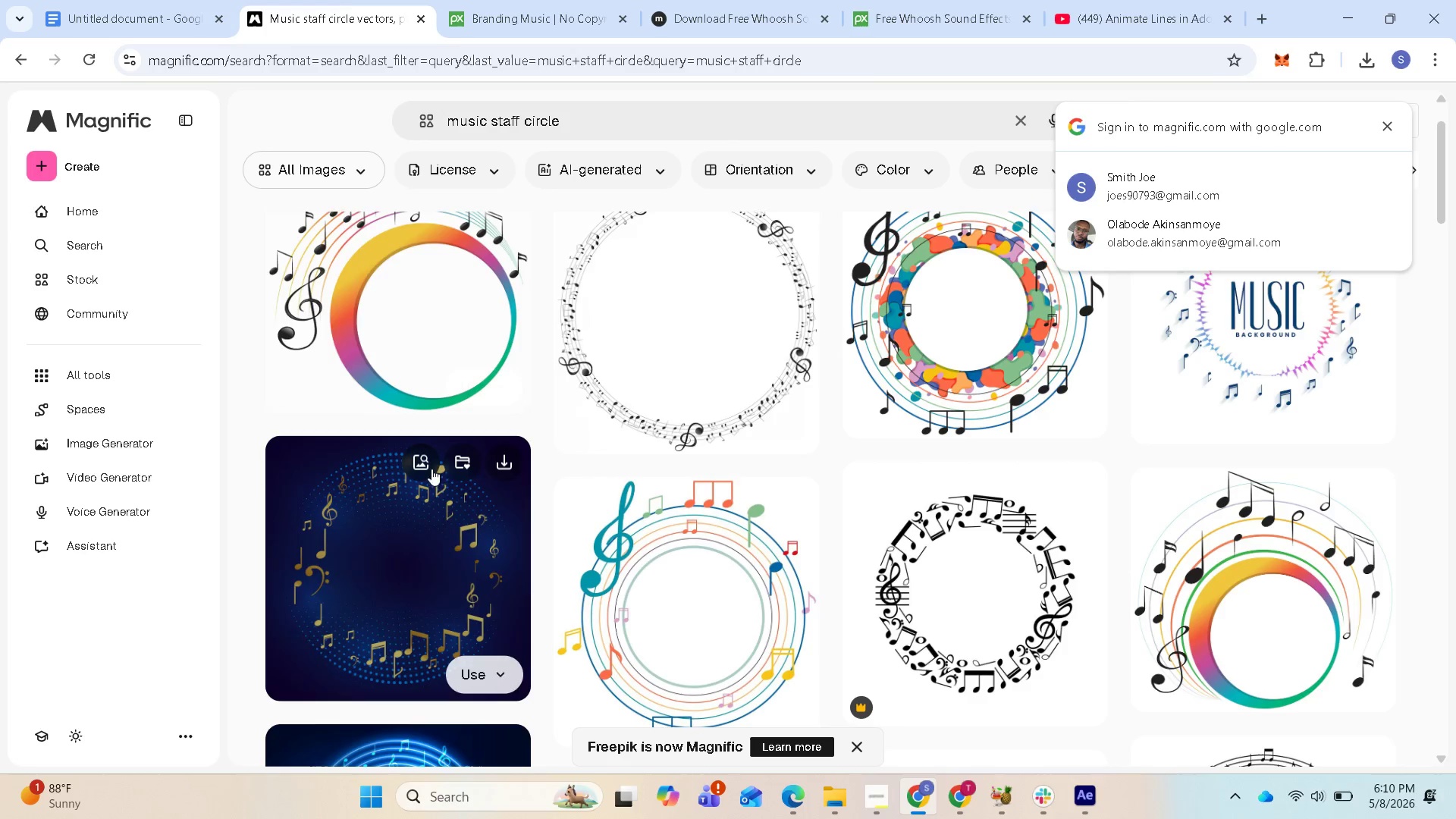 
scroll: coordinate [441, 477], scroll_direction: down, amount: 2.0
 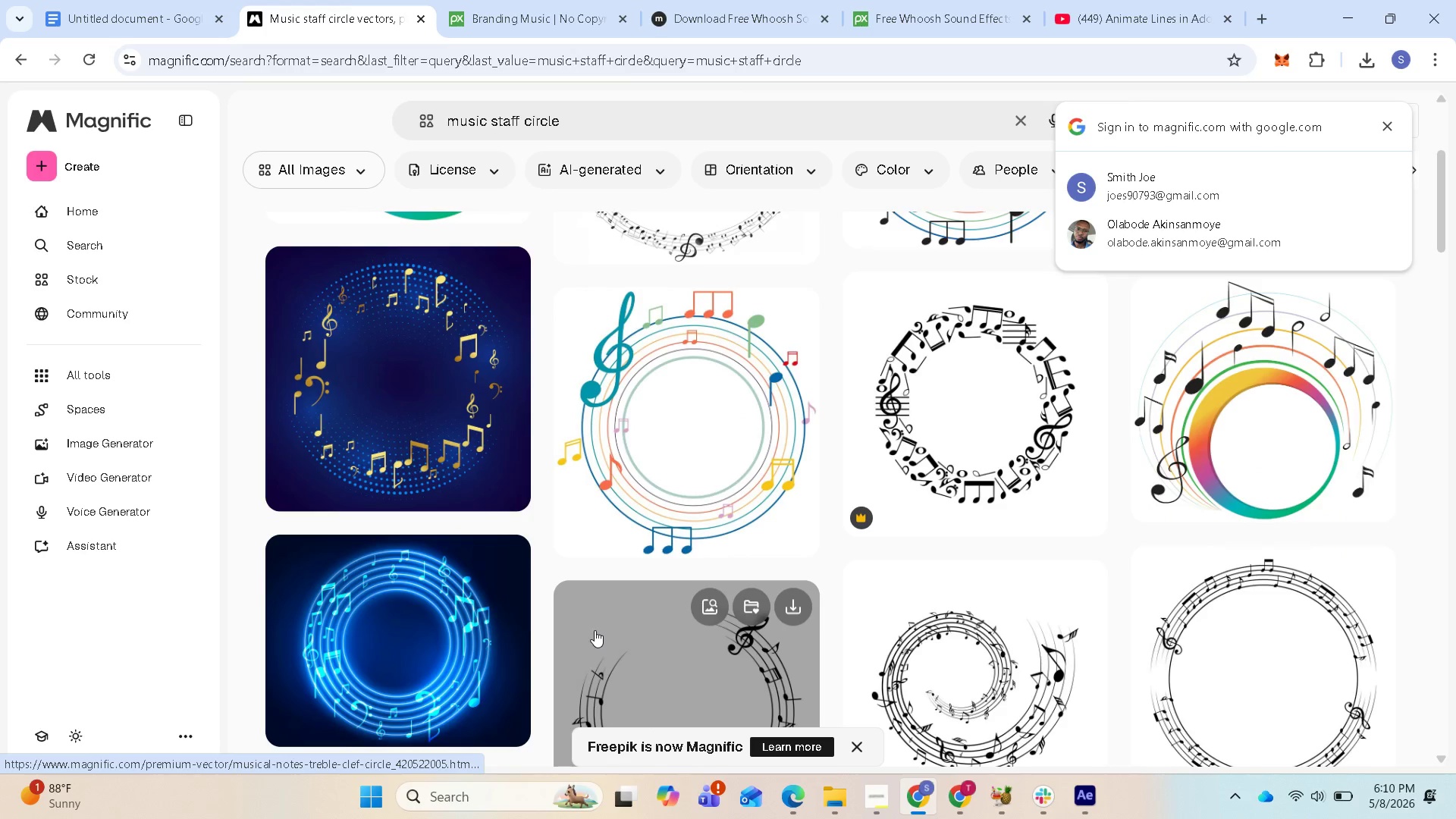 
scroll: coordinate [496, 276], scroll_direction: up, amount: 3.0
 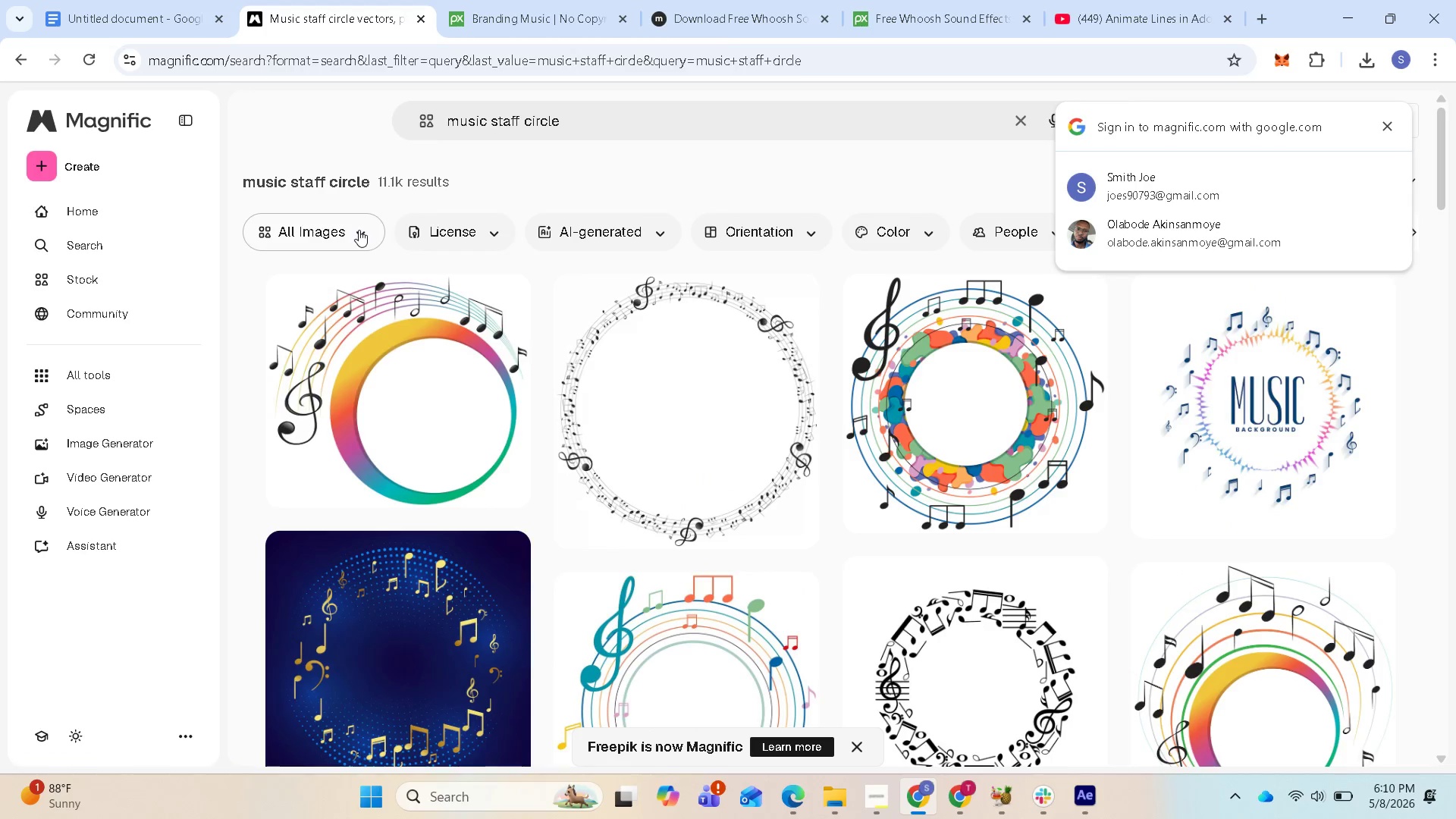 
left_click([359, 230])
 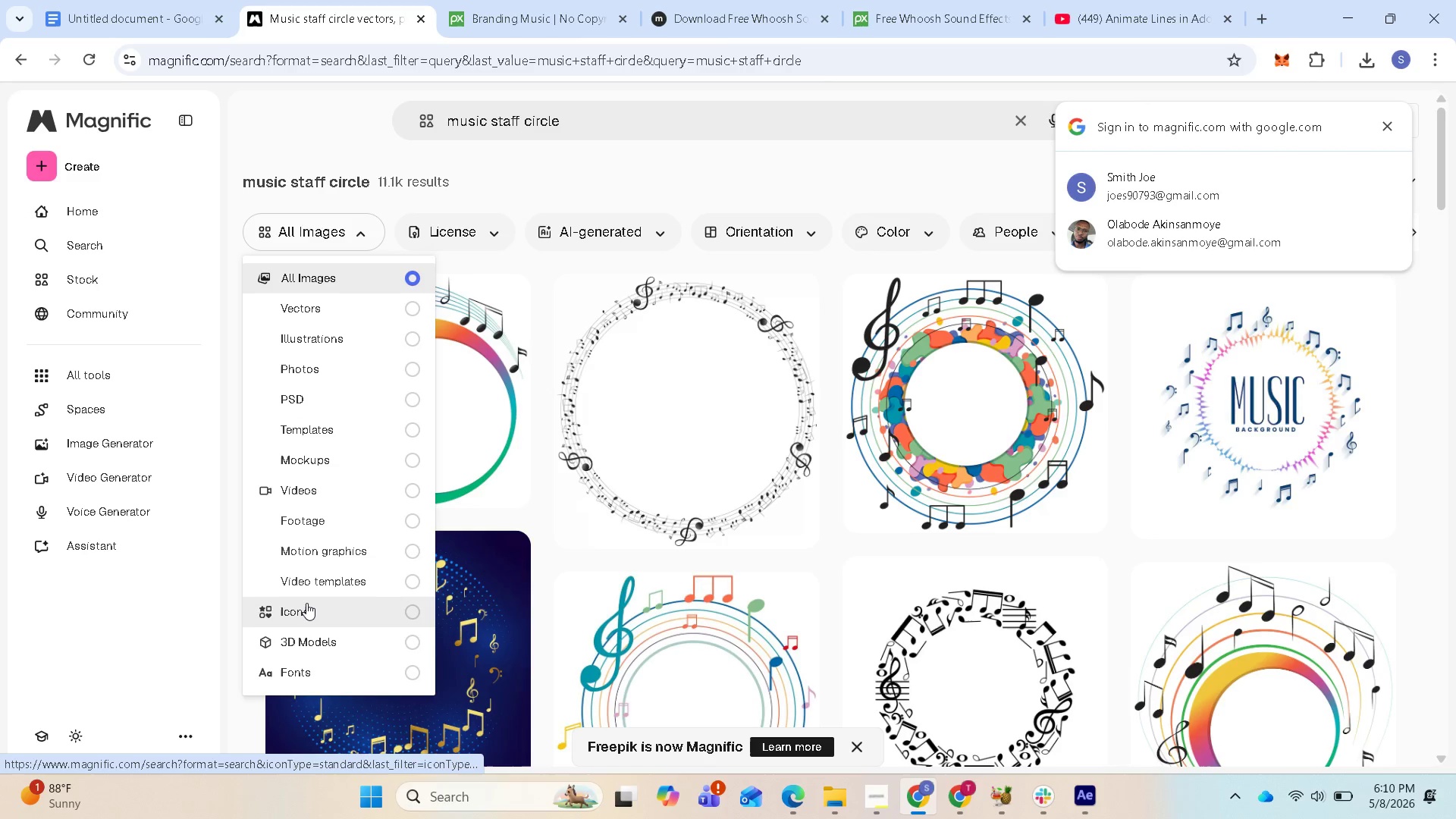 
wait(8.08)
 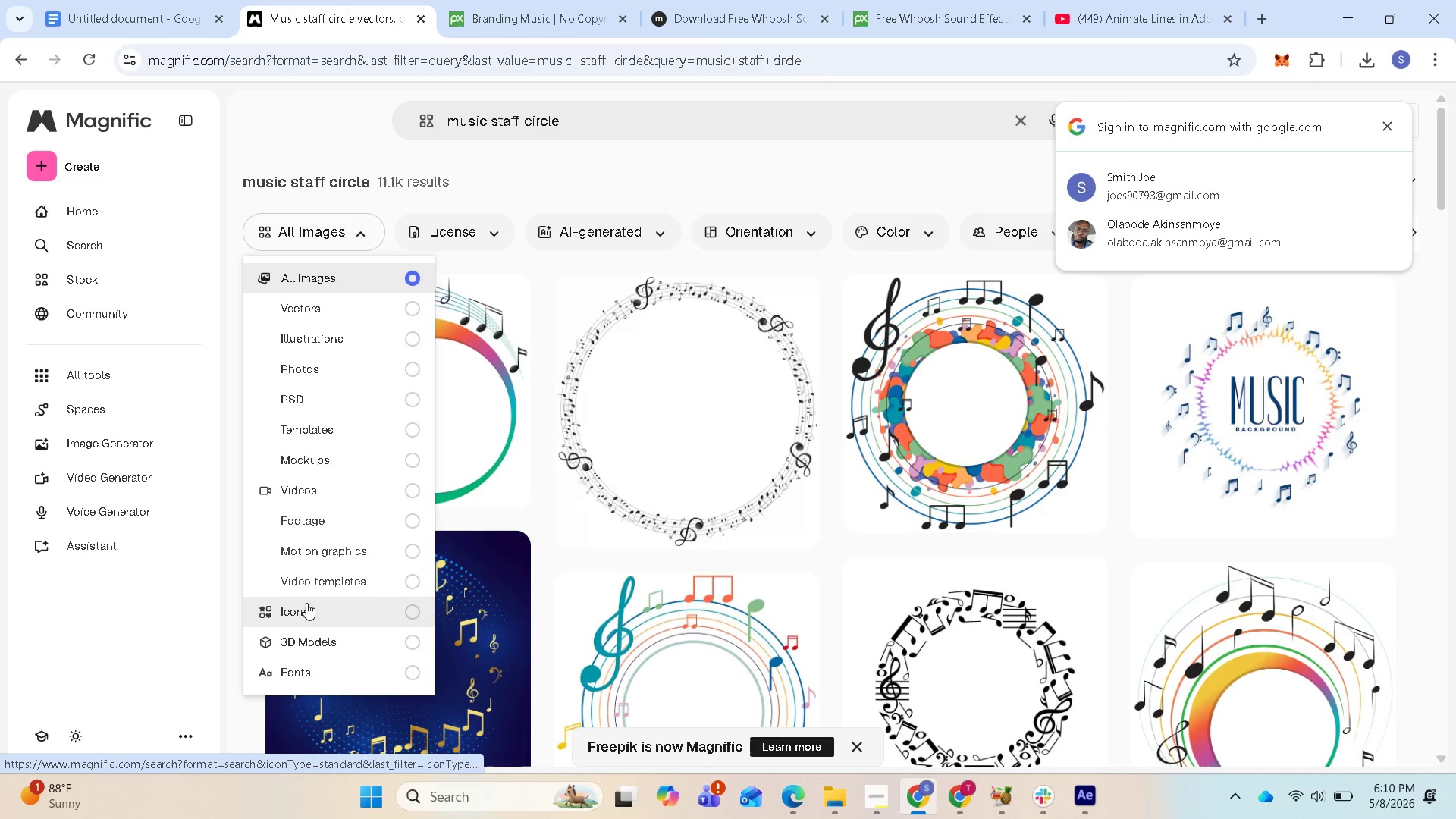 
left_click([413, 313])
 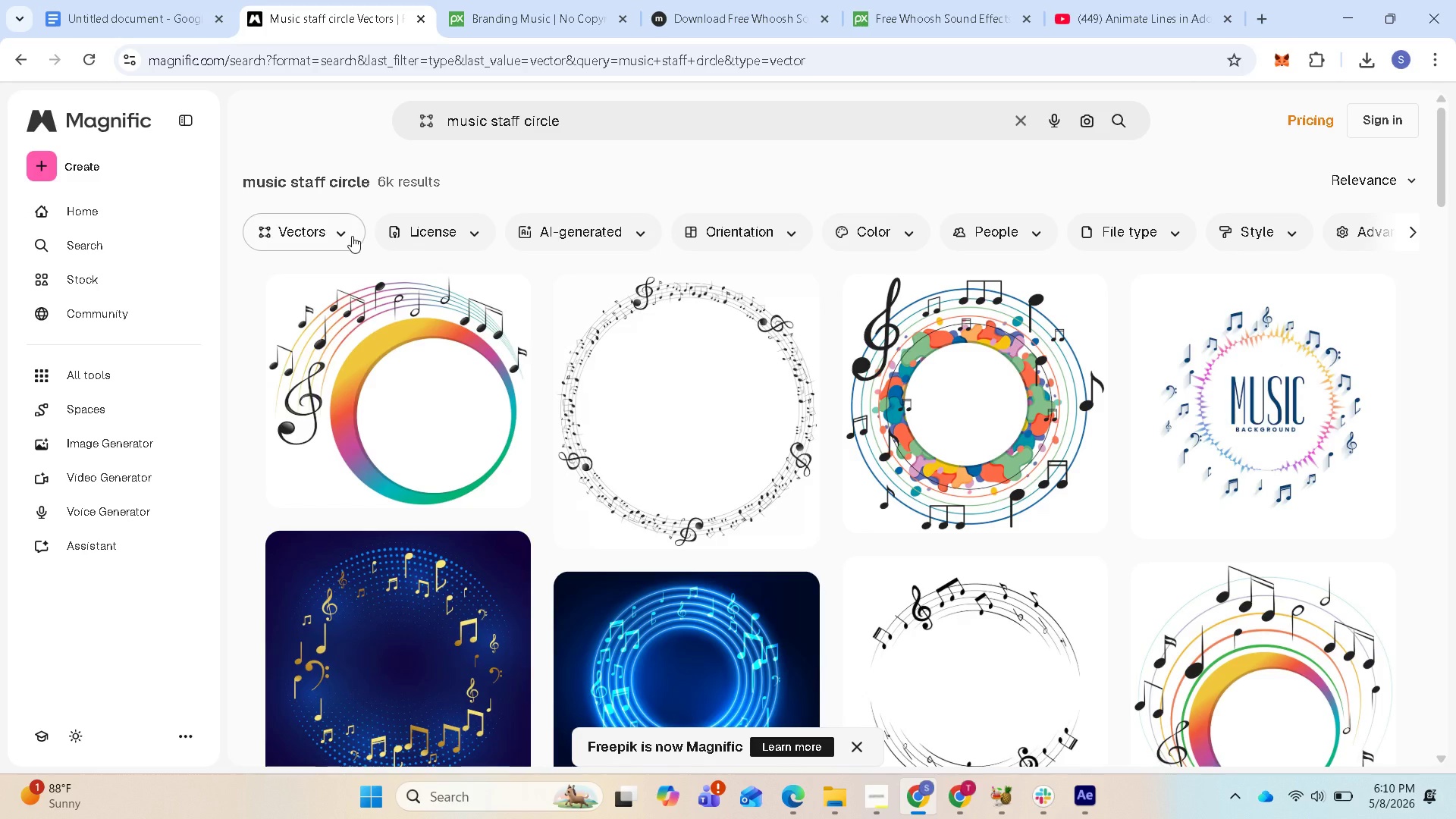 
left_click([450, 239])
 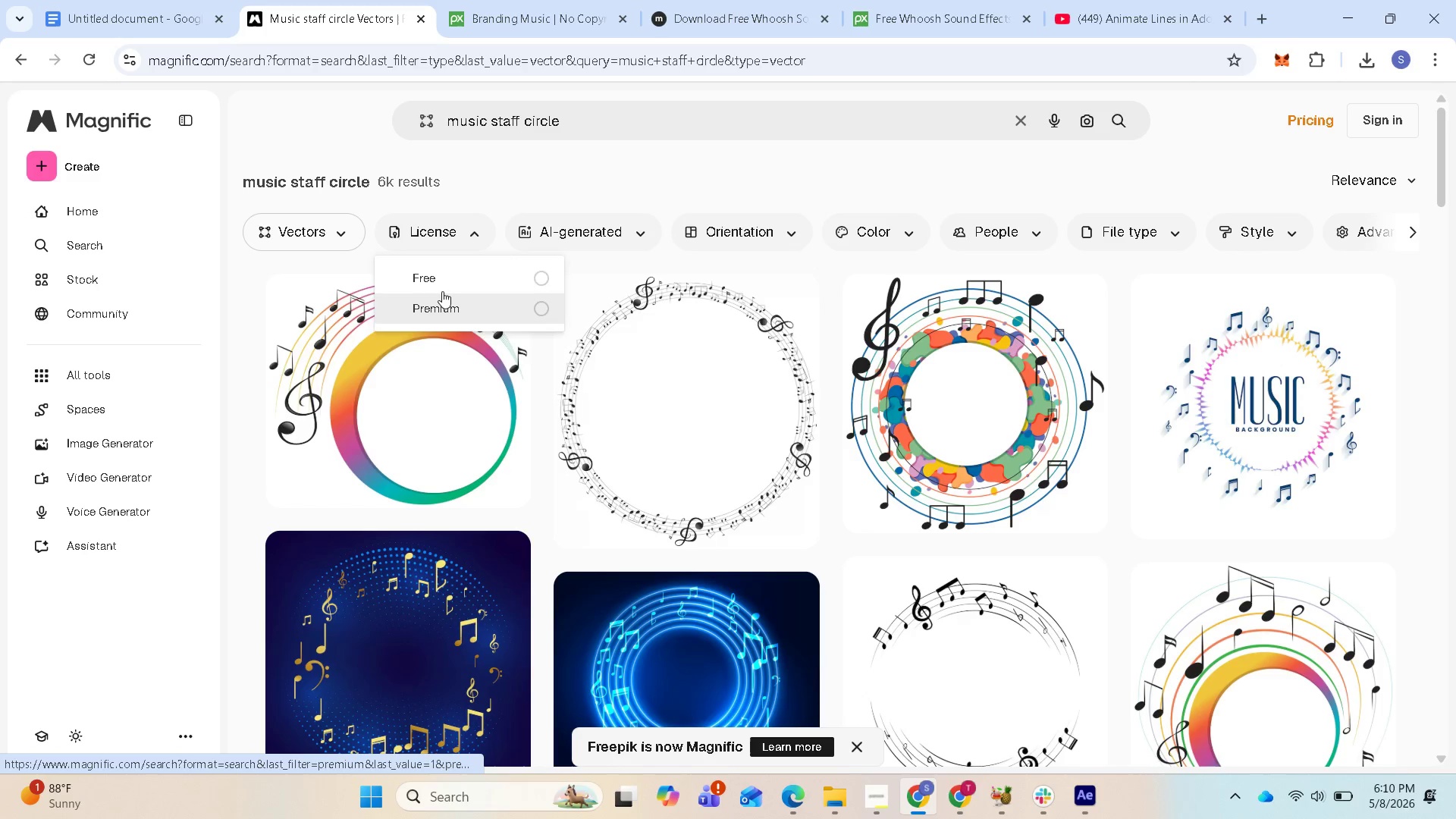 
left_click([441, 278])
 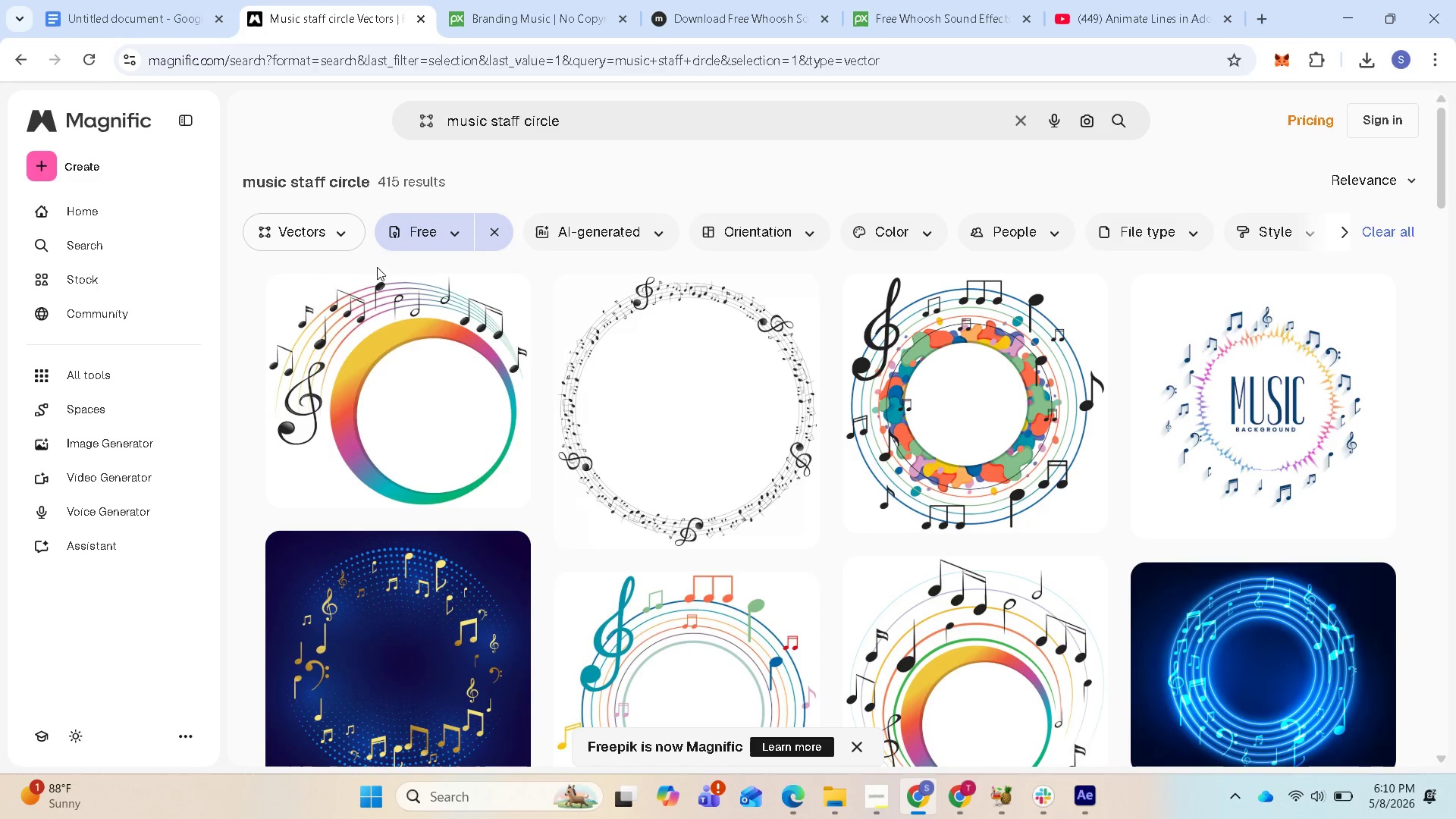 
scroll: coordinate [694, 592], scroll_direction: down, amount: 9.0
 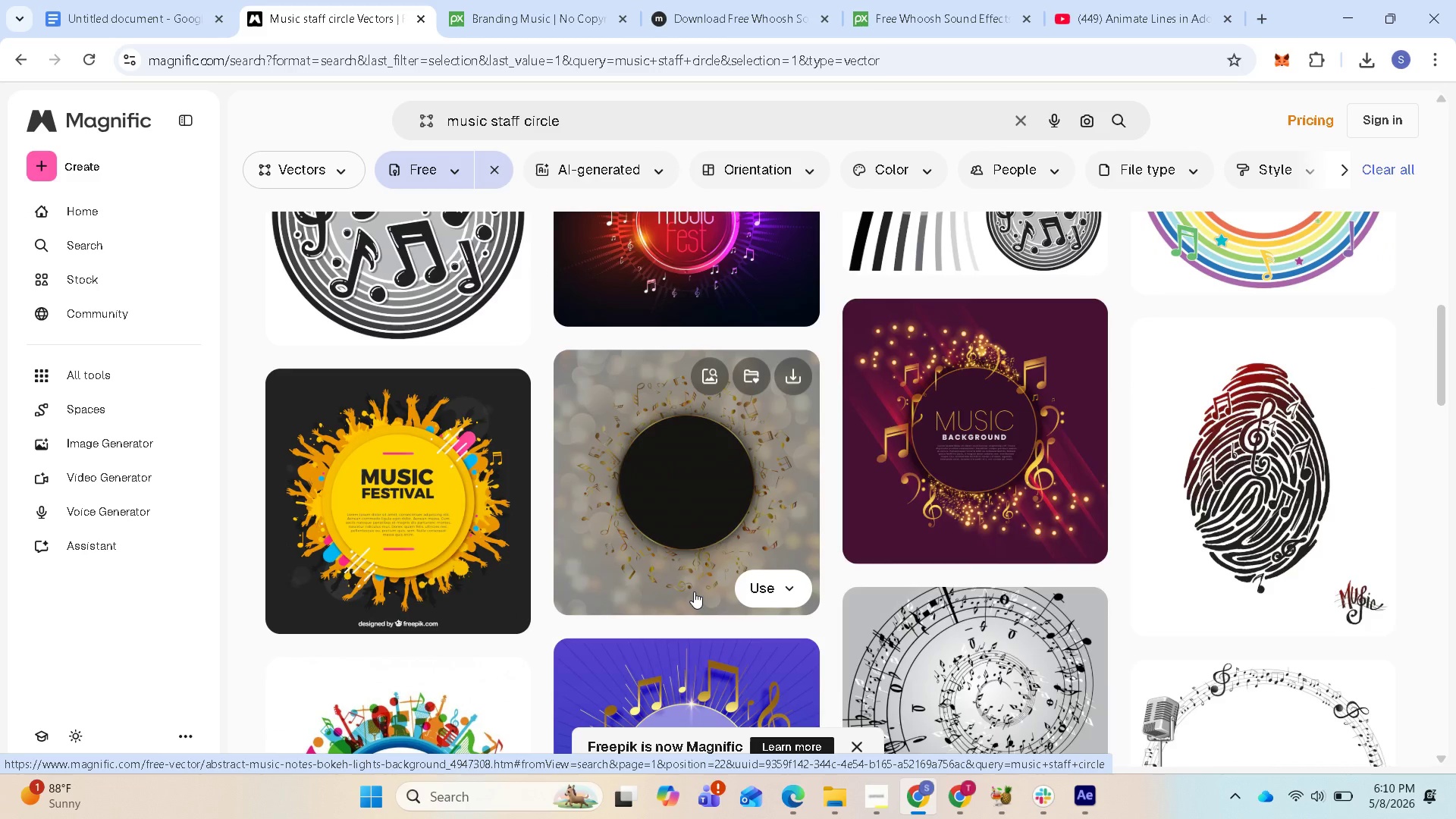 
scroll: coordinate [629, 547], scroll_direction: down, amount: 7.0
 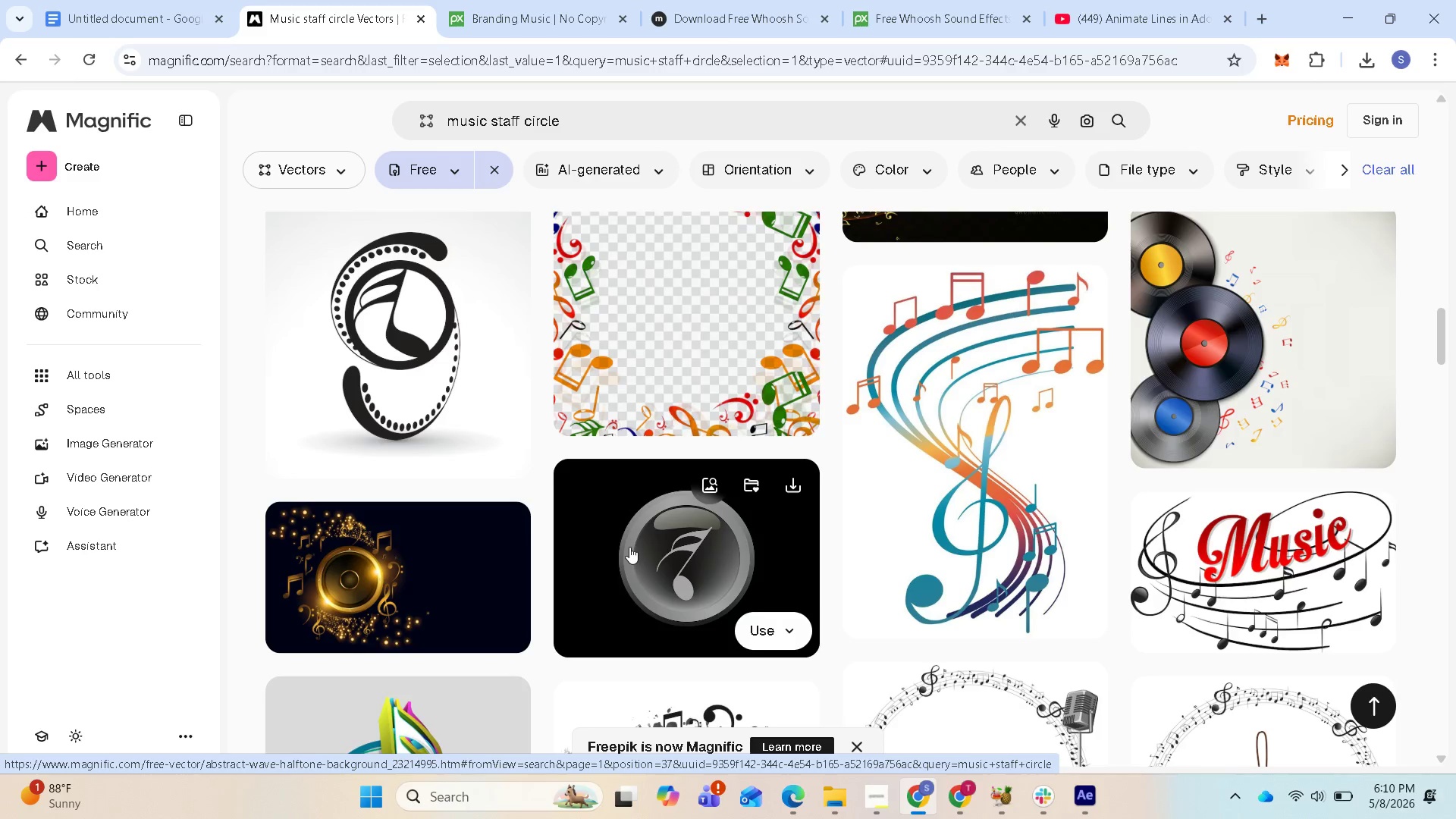 
scroll: coordinate [636, 545], scroll_direction: up, amount: 3.0
 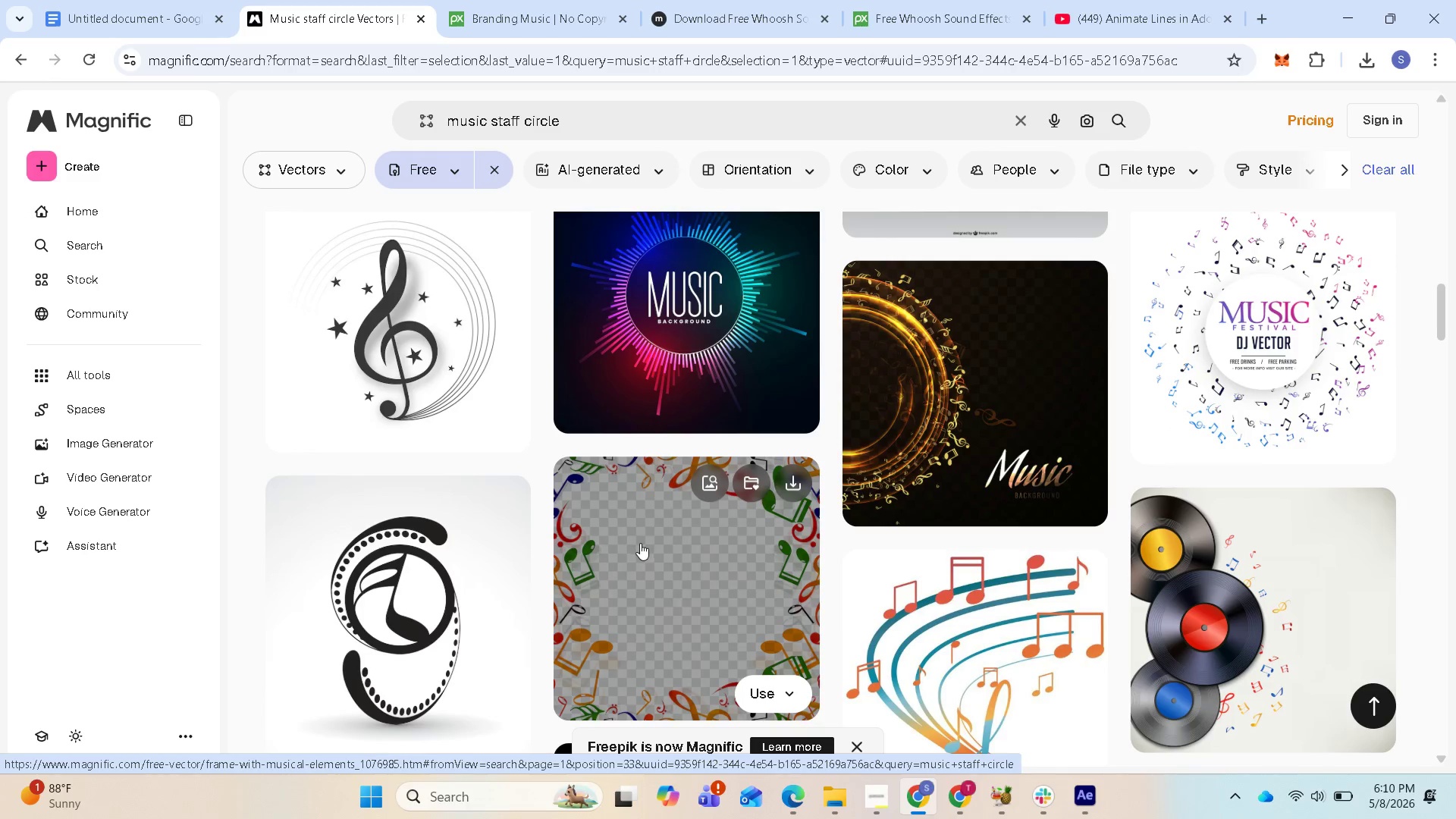 
scroll: coordinate [687, 485], scroll_direction: down, amount: 2.0
 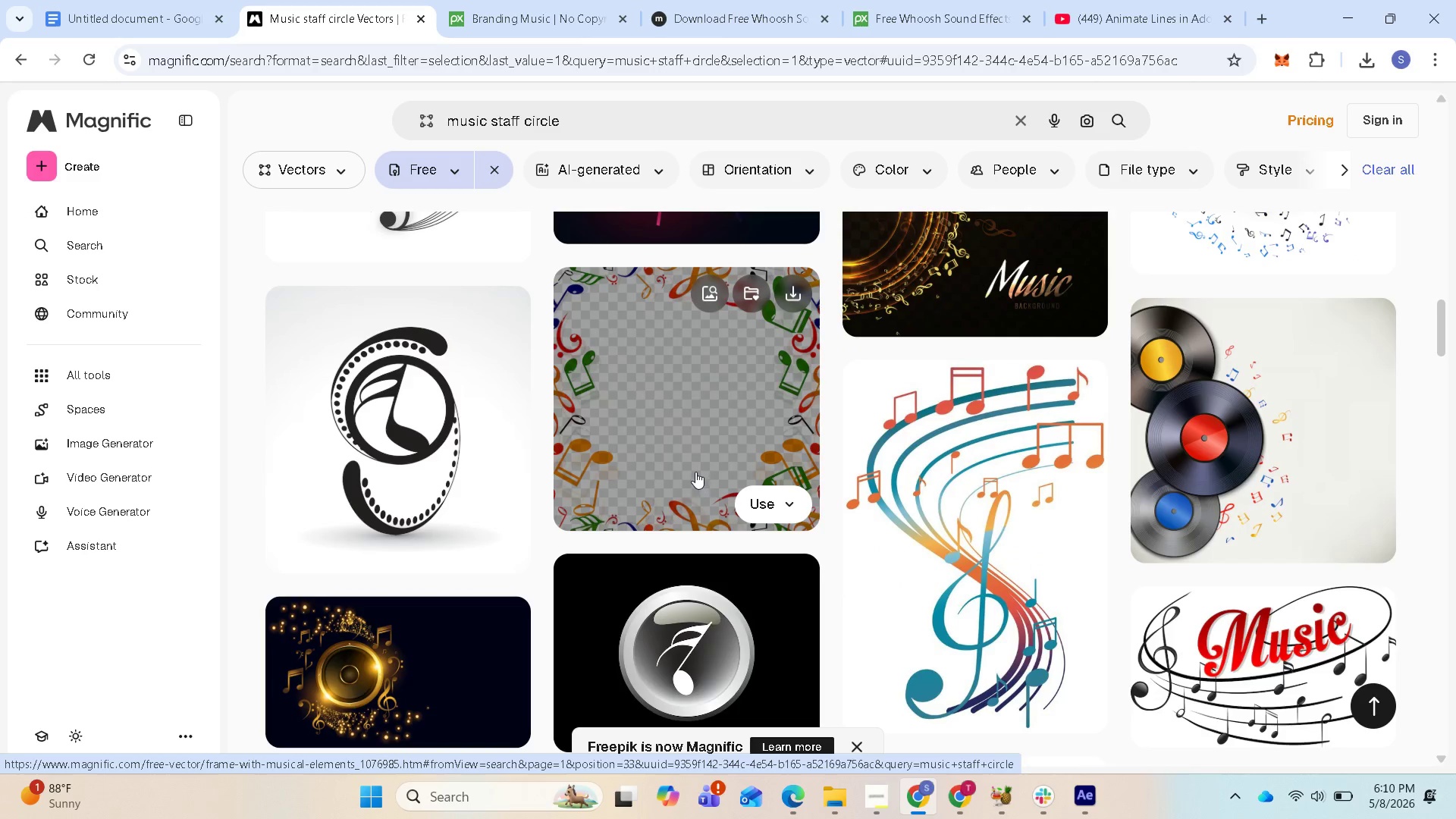 
left_click([695, 472])
 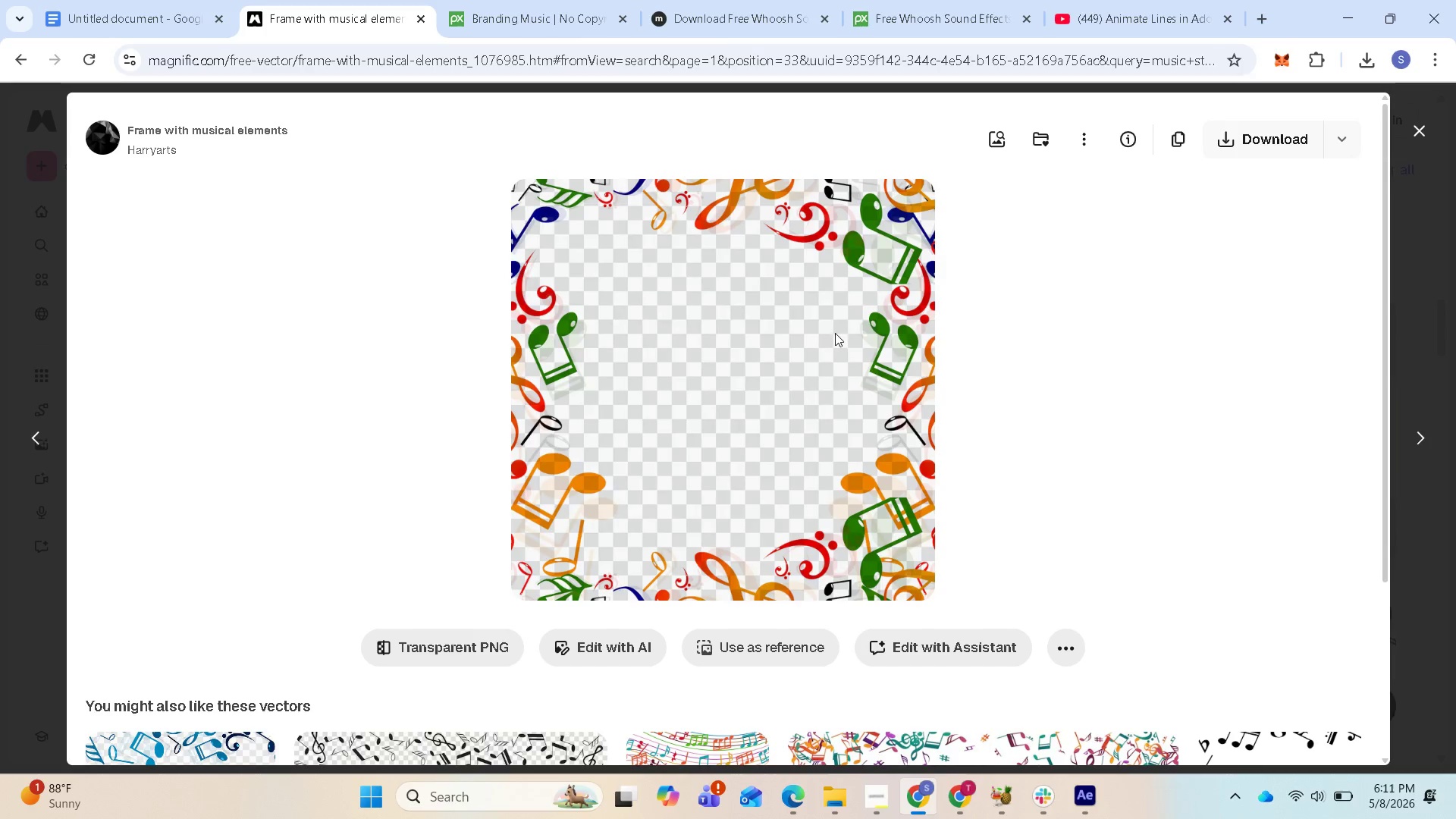 
wait(12.0)
 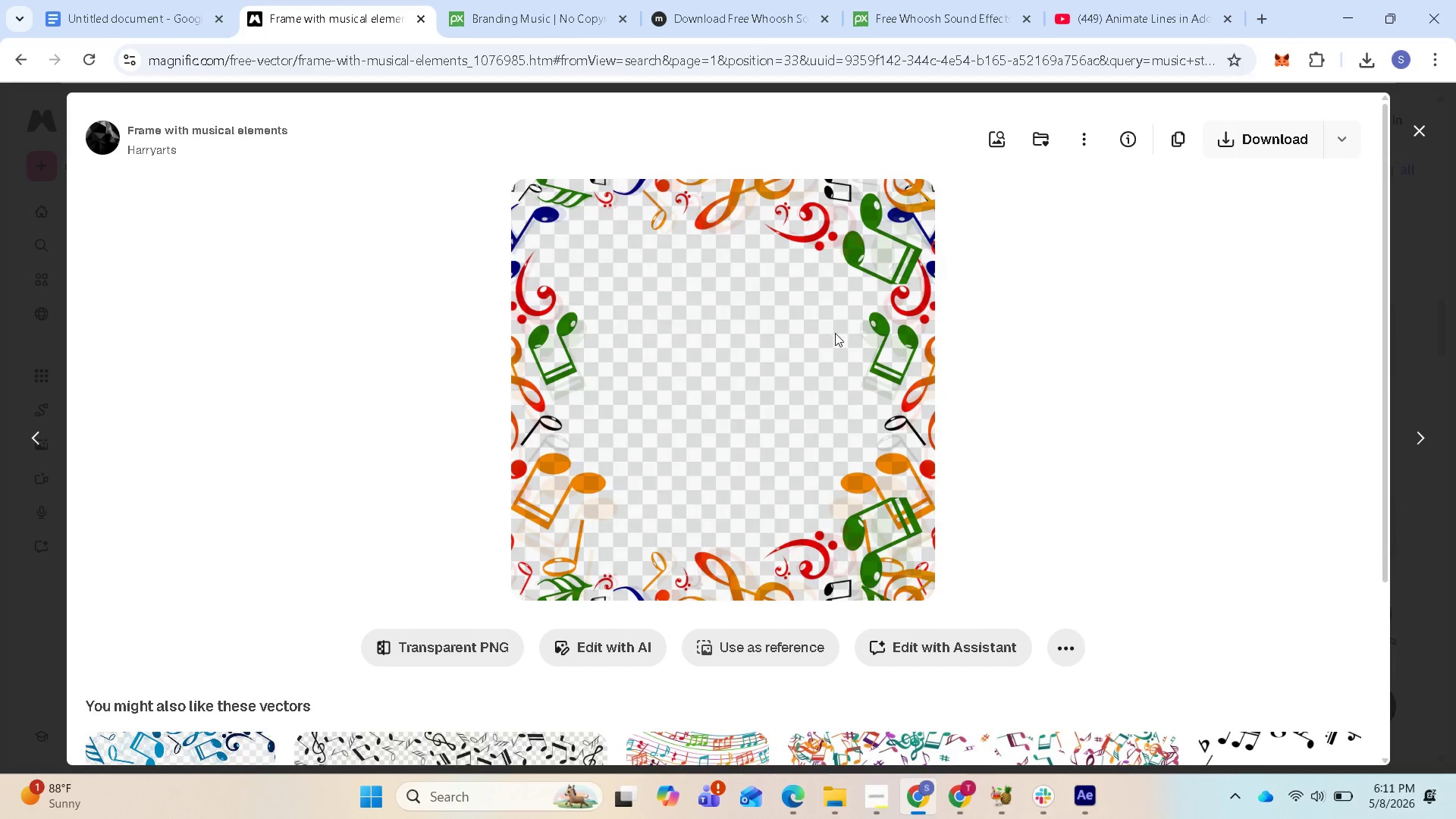 
left_click([1248, 140])
 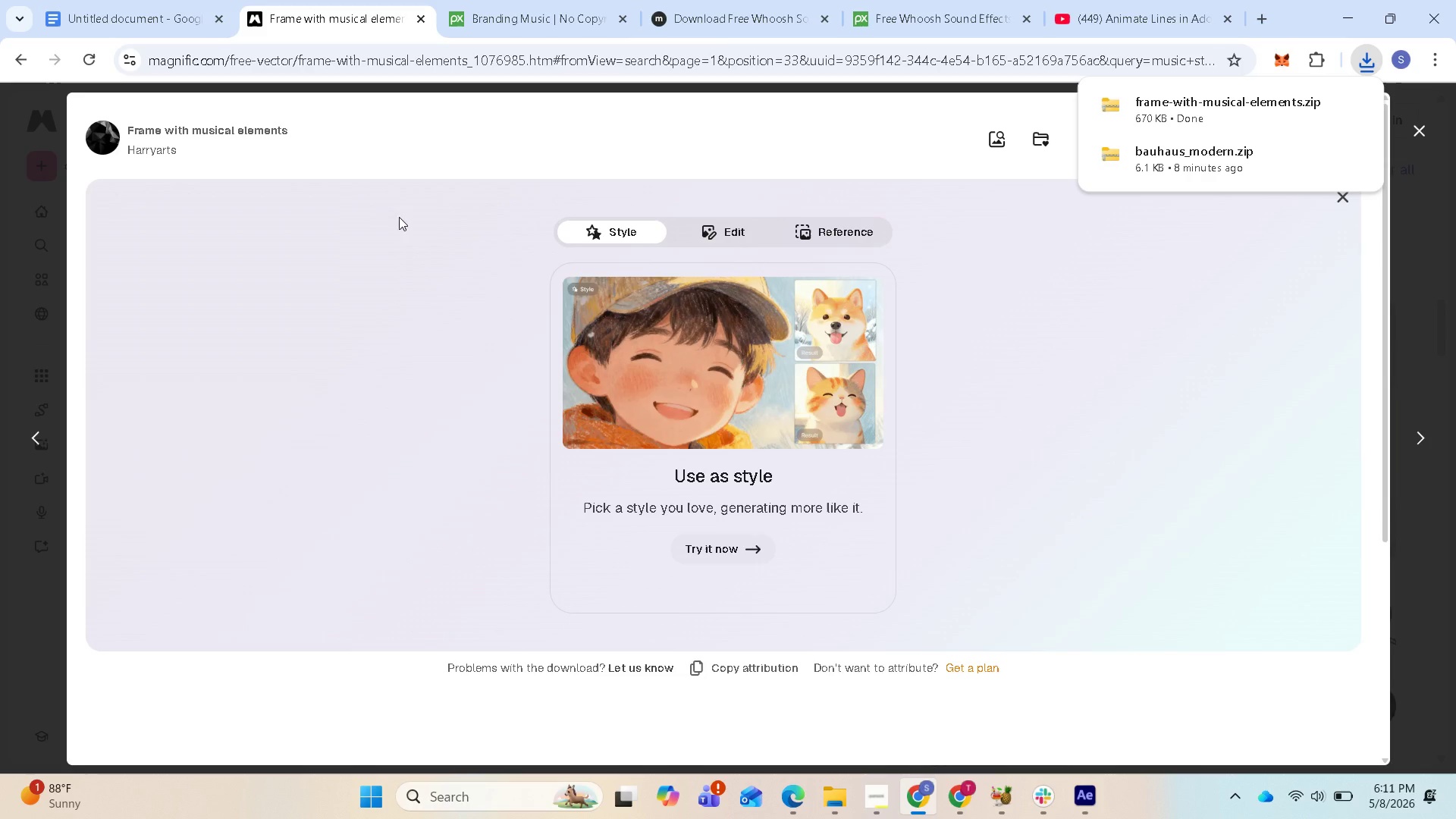 
wait(13.98)
 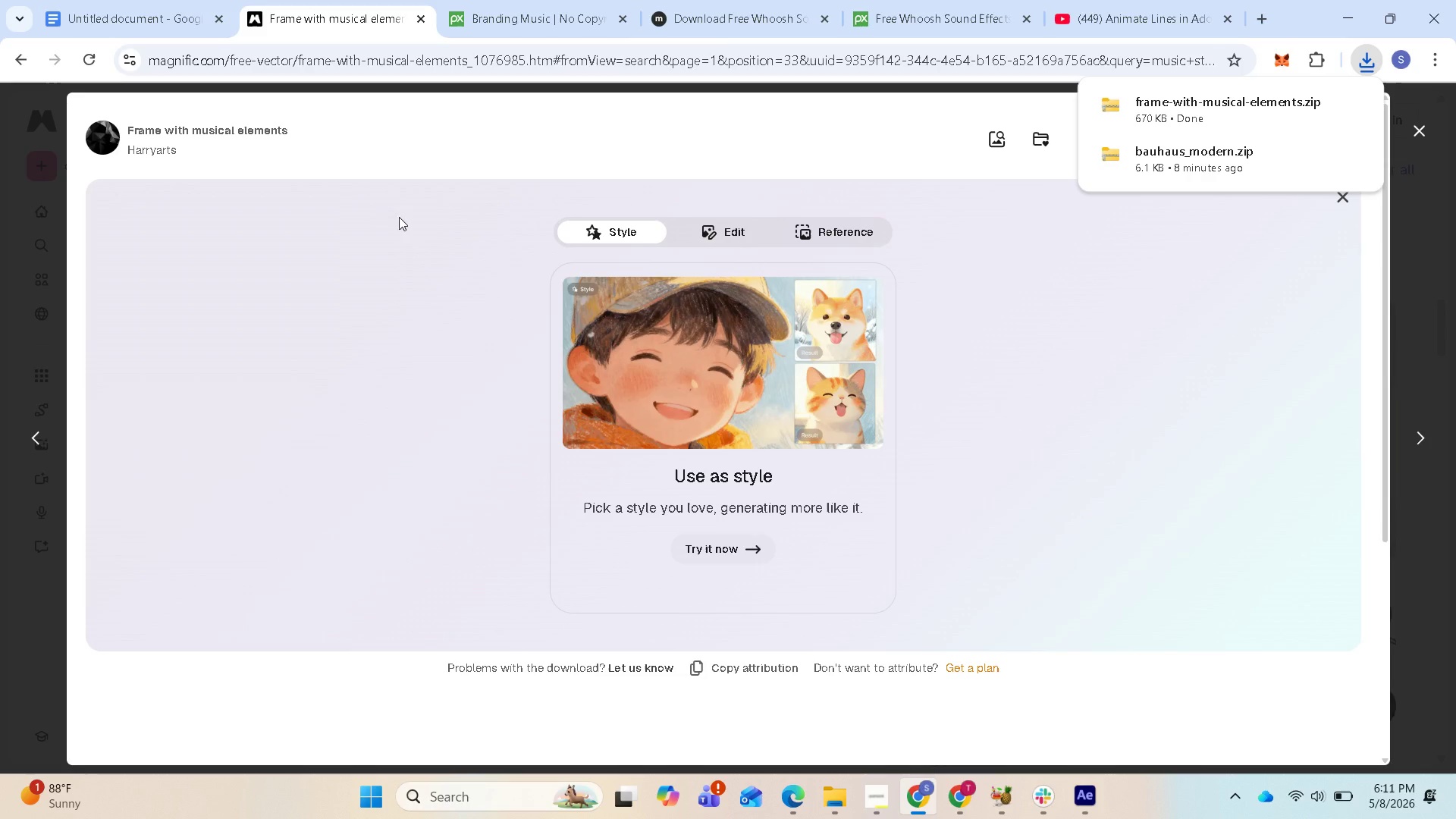 
scroll: coordinate [1005, 505], scroll_direction: down, amount: 2.0
 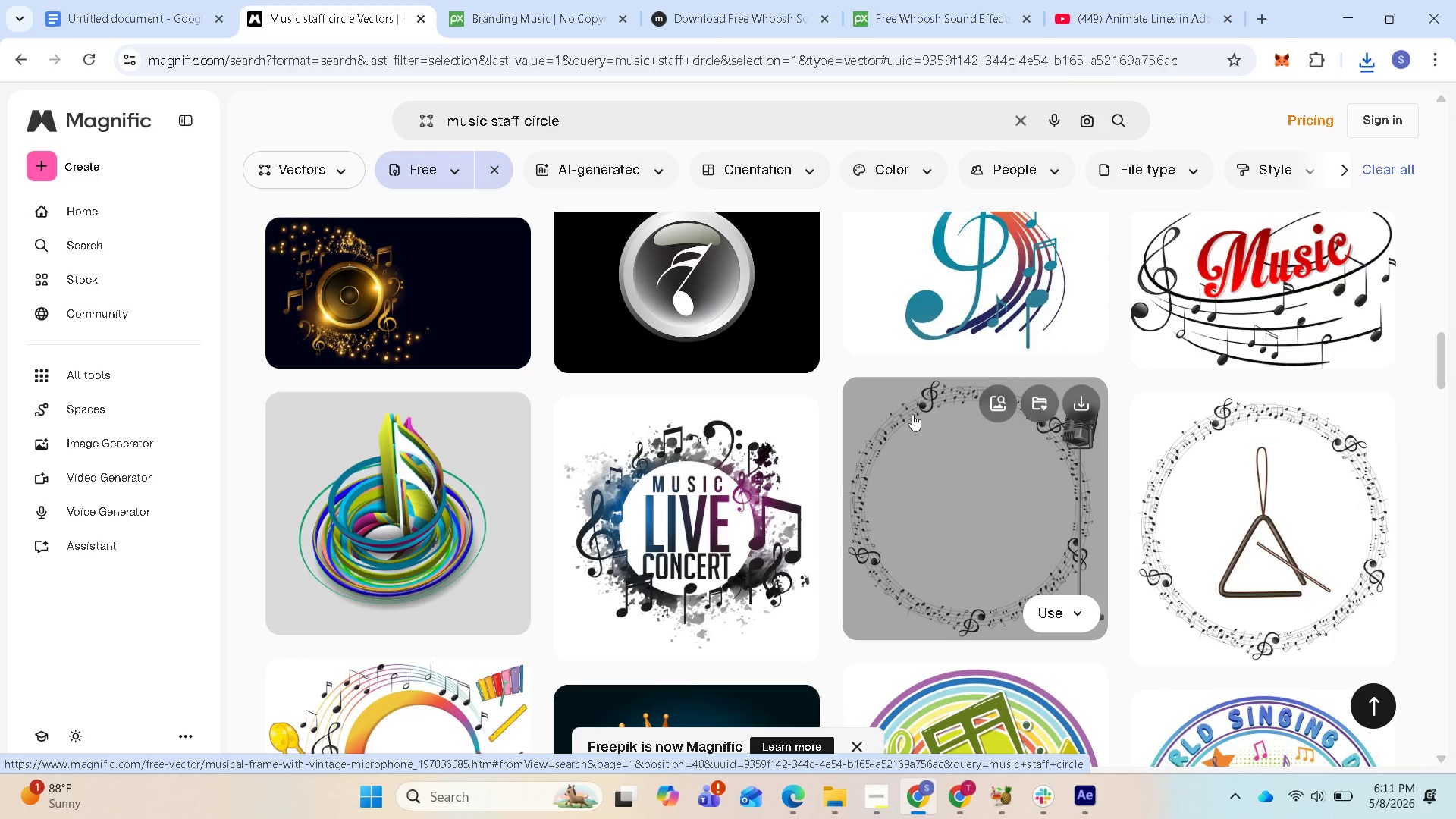 
scroll: coordinate [780, 381], scroll_direction: up, amount: 23.0
 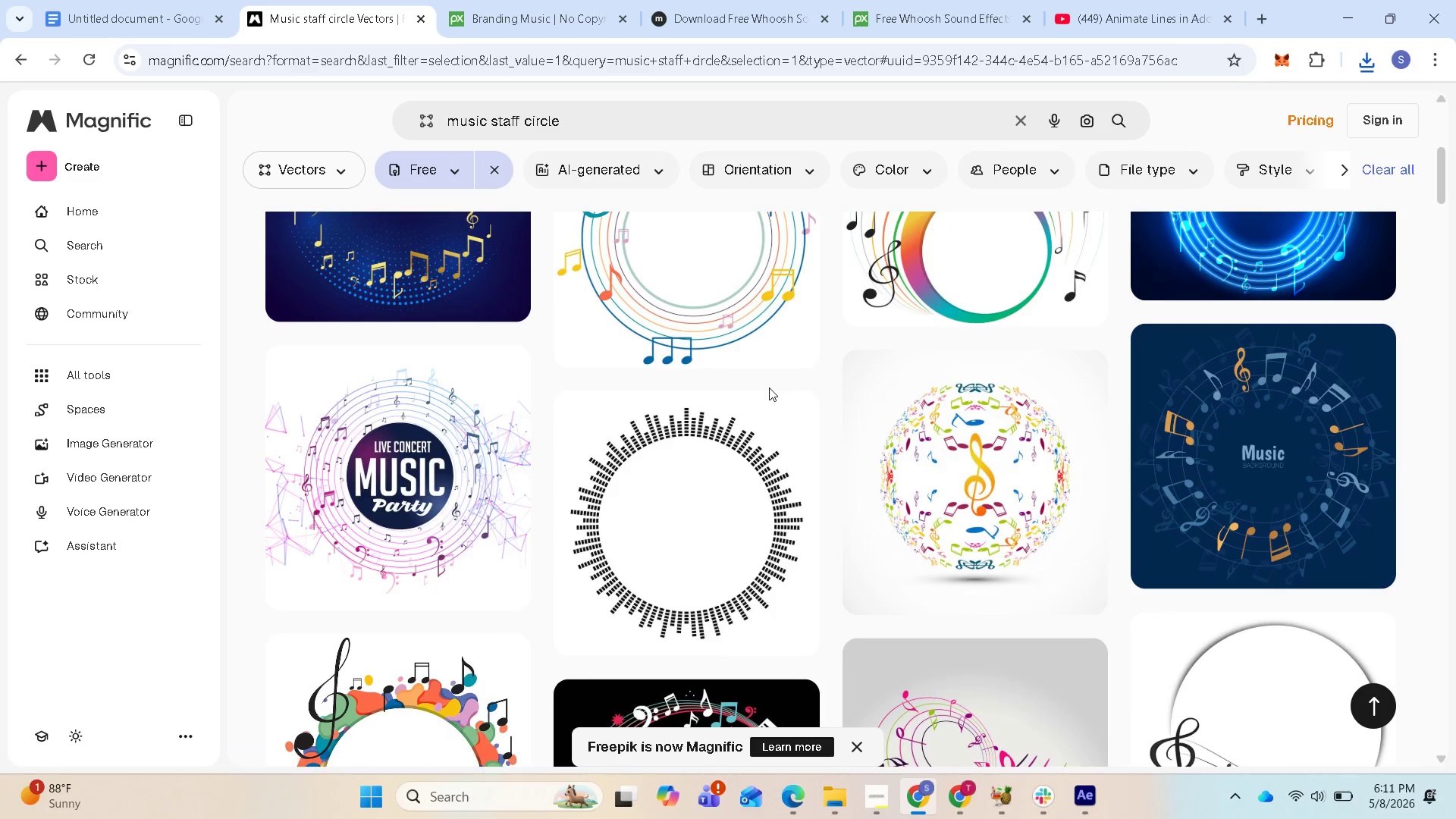 
scroll: coordinate [769, 388], scroll_direction: down, amount: 2.0
 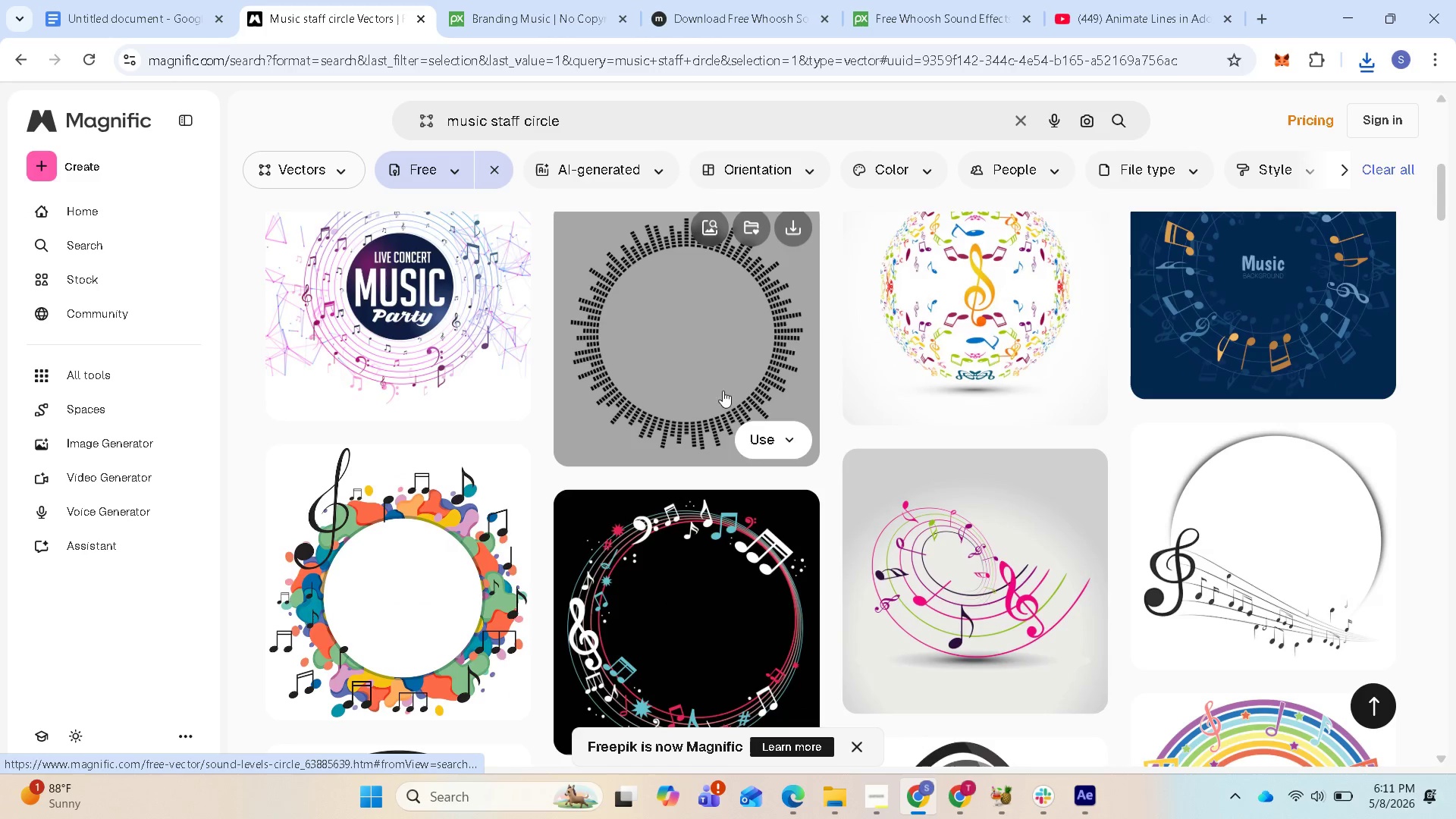 
scroll: coordinate [679, 390], scroll_direction: up, amount: 8.0
 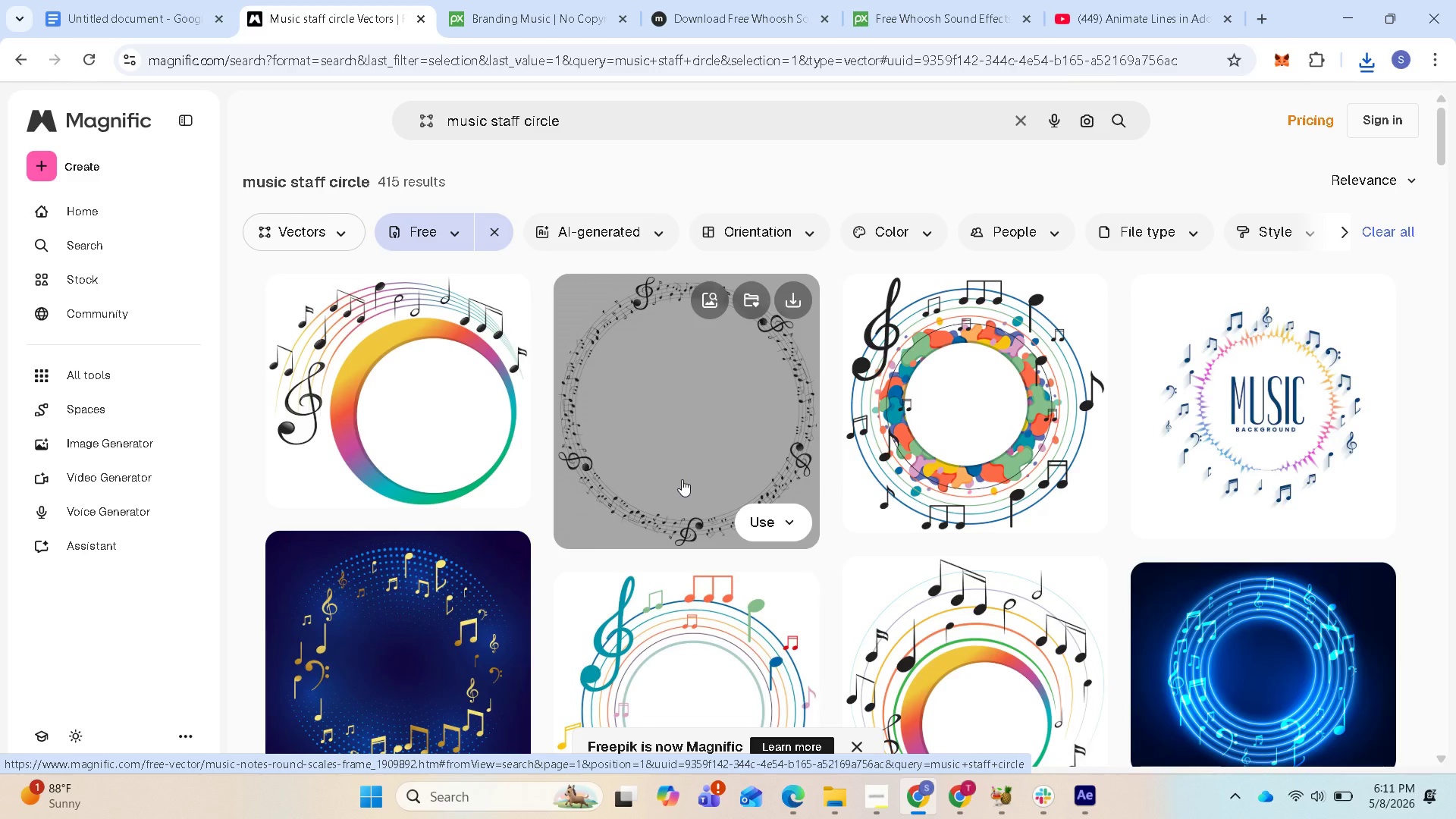 
wait(14.13)
 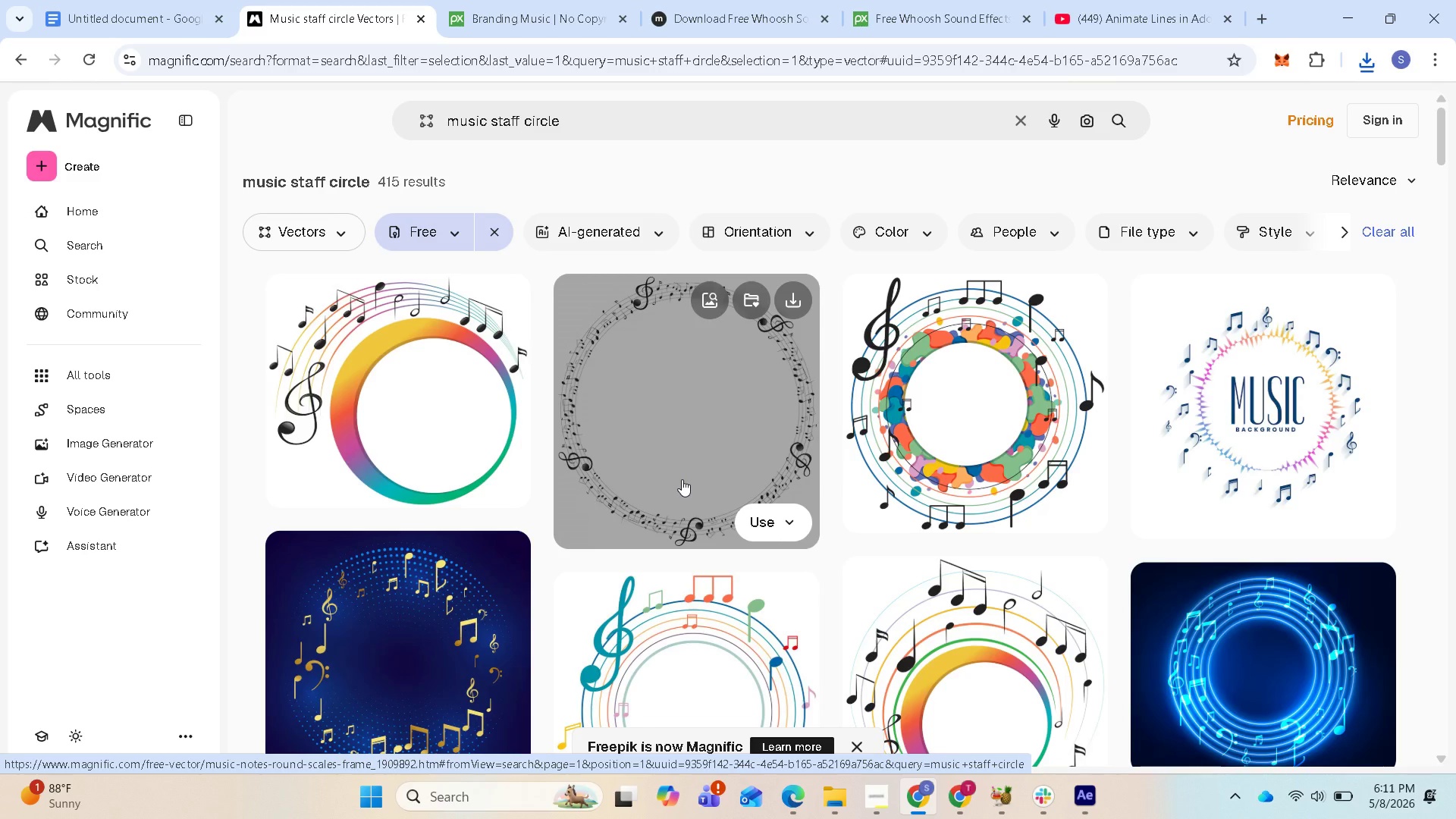 
scroll: coordinate [648, 475], scroll_direction: down, amount: 2.0
 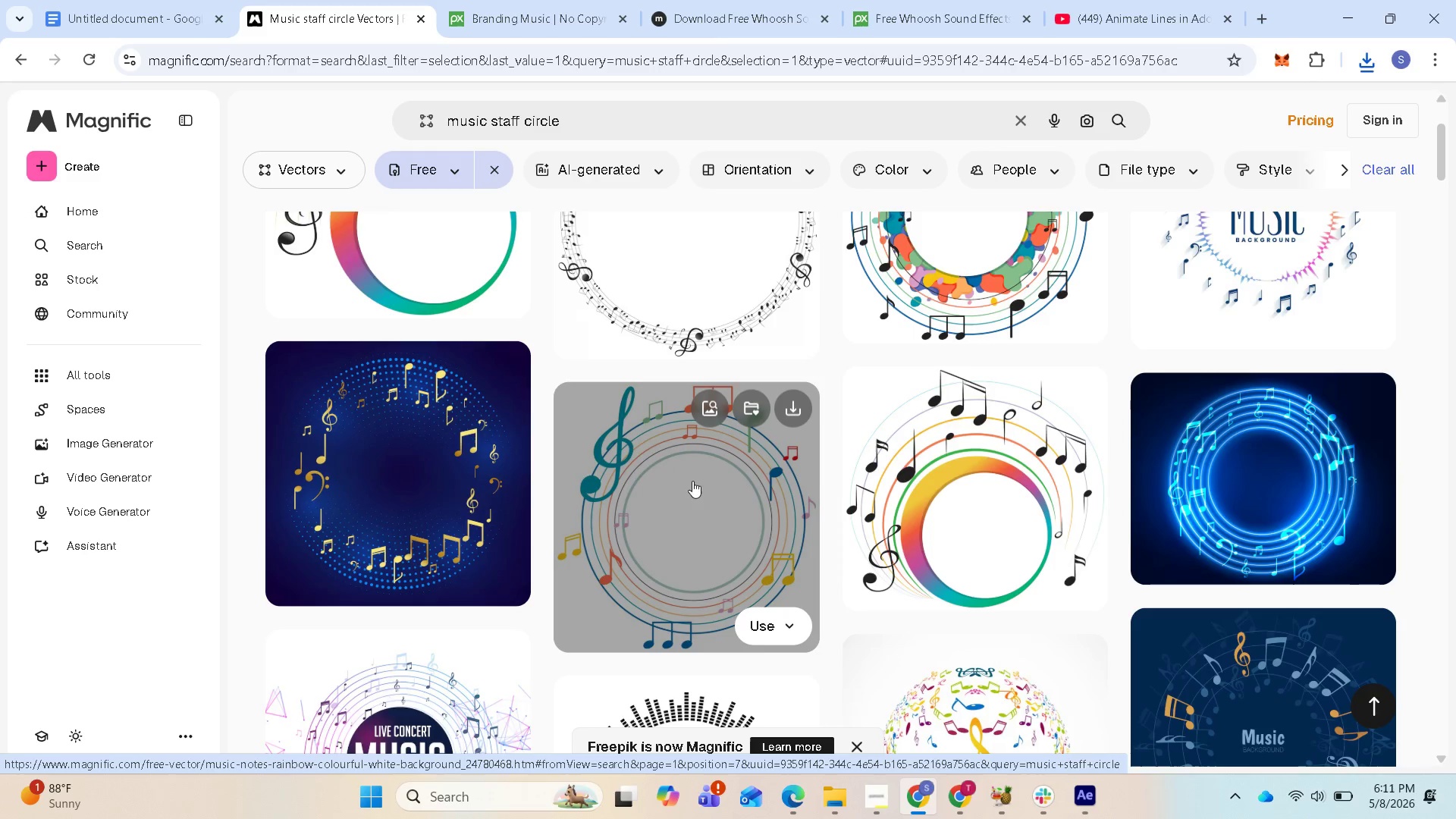 
scroll: coordinate [602, 450], scroll_direction: up, amount: 3.0
 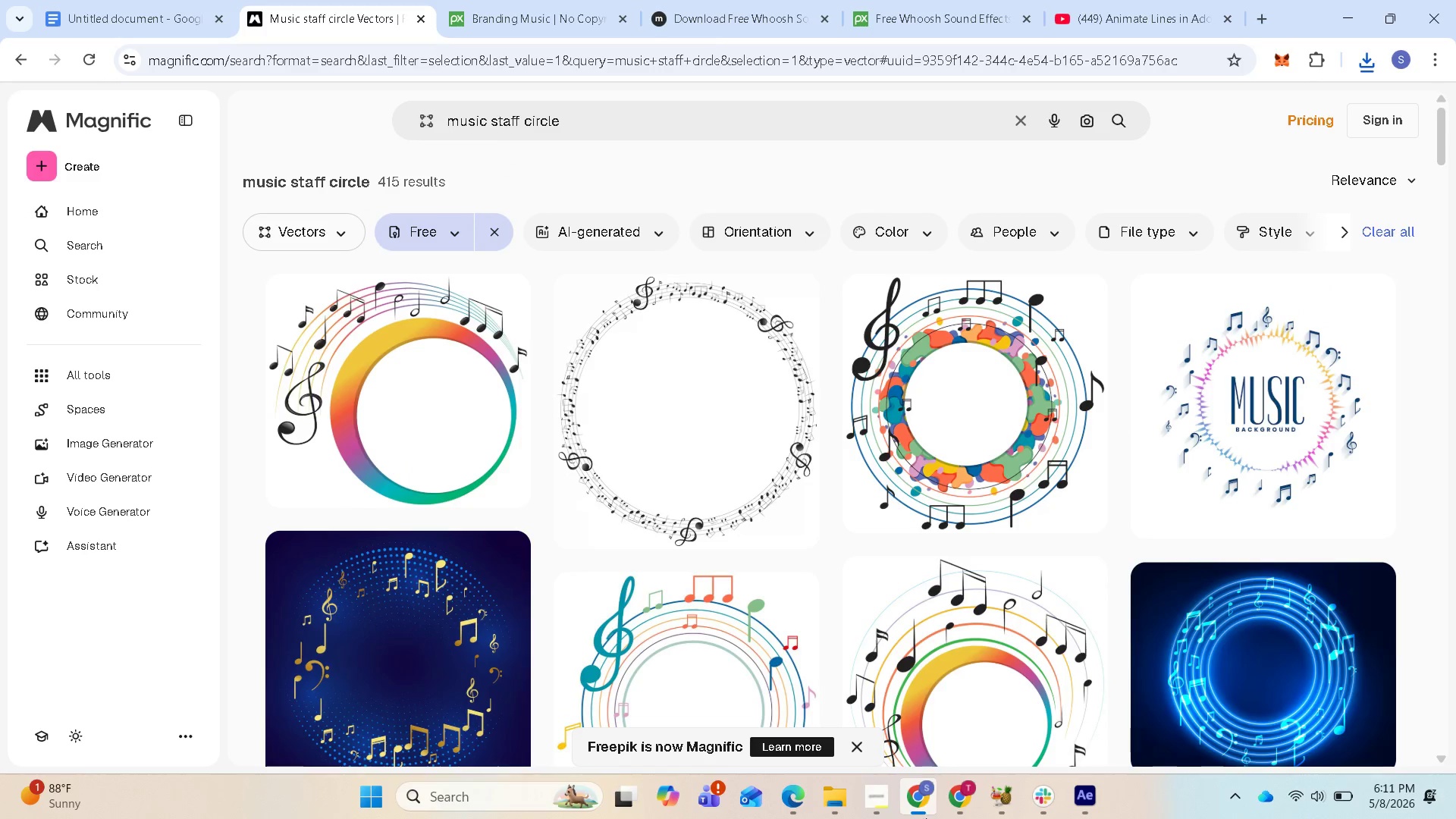 
left_click([877, 799])